 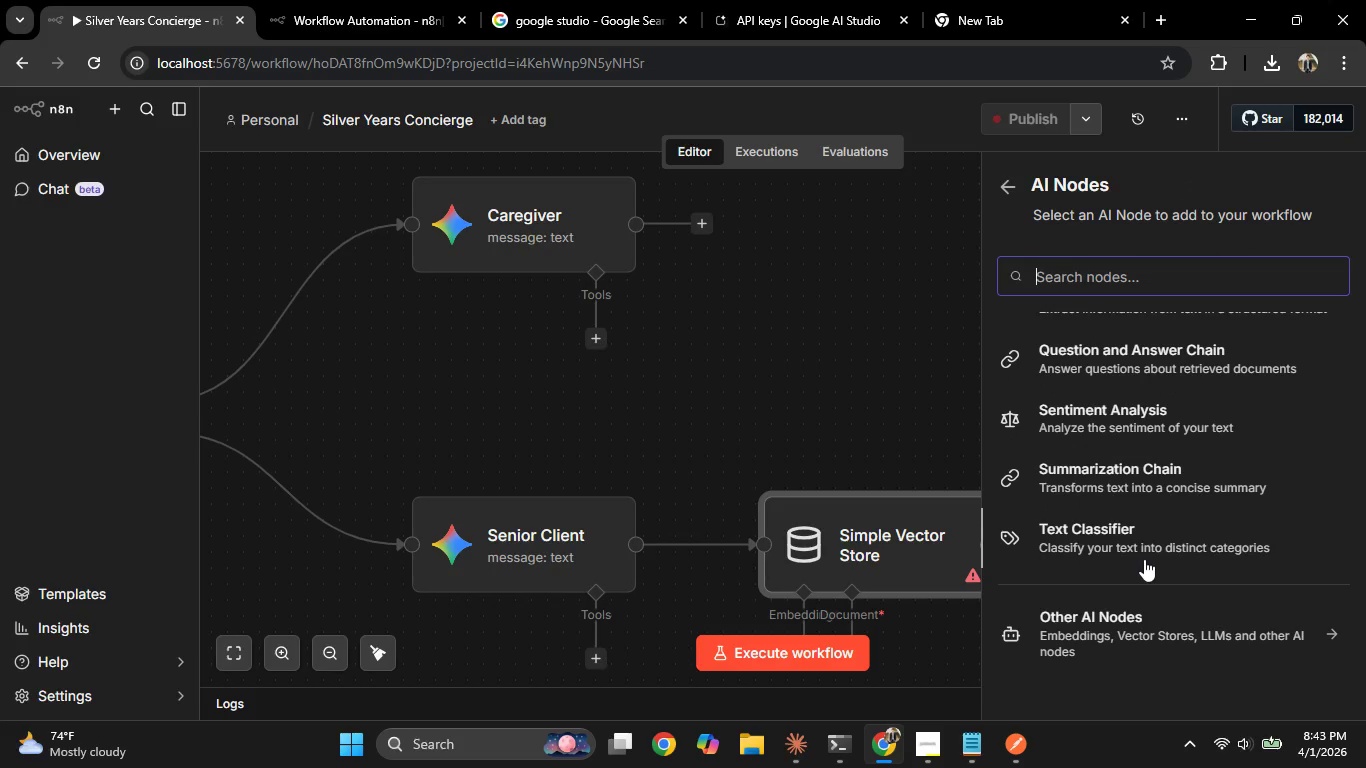 
scroll: coordinate [1144, 559], scroll_direction: none, amount: 0.0
 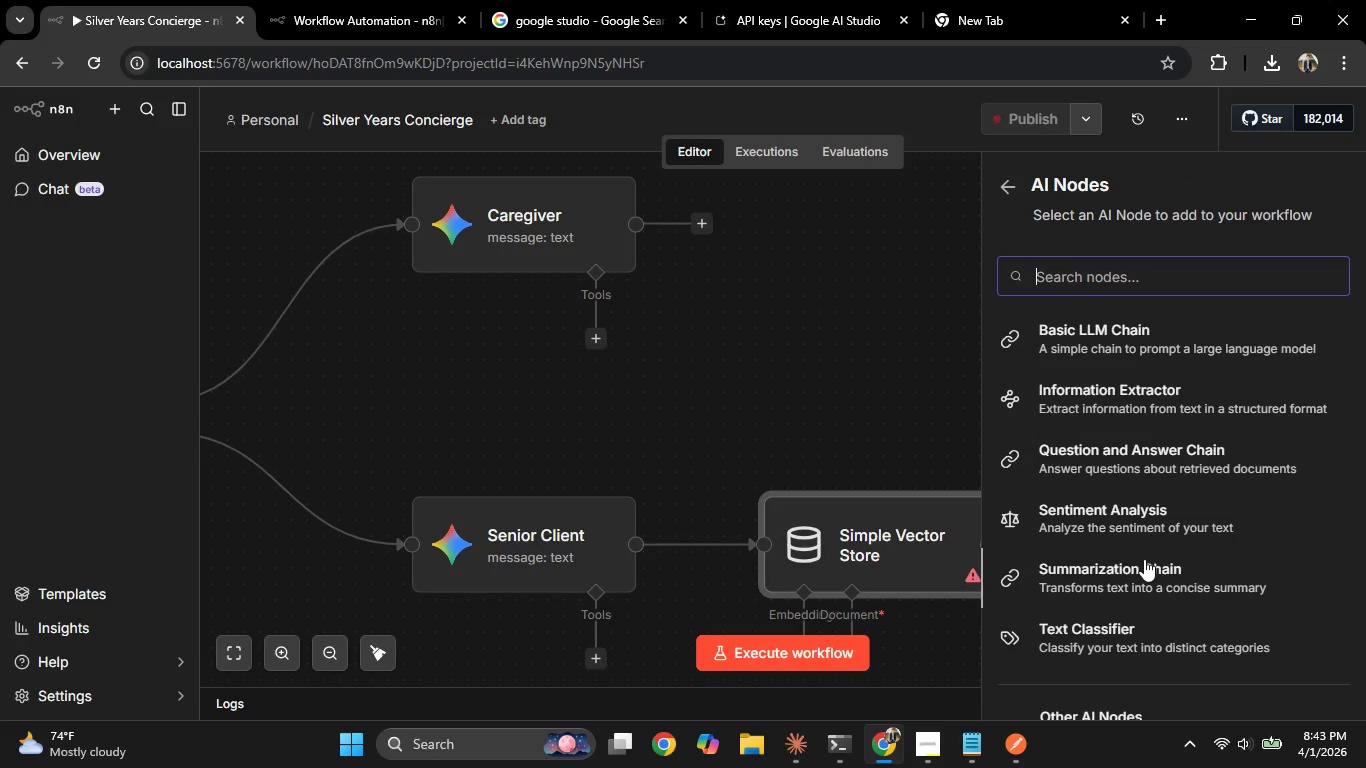 
scroll: coordinate [1145, 559], scroll_direction: up, amount: 6.0
 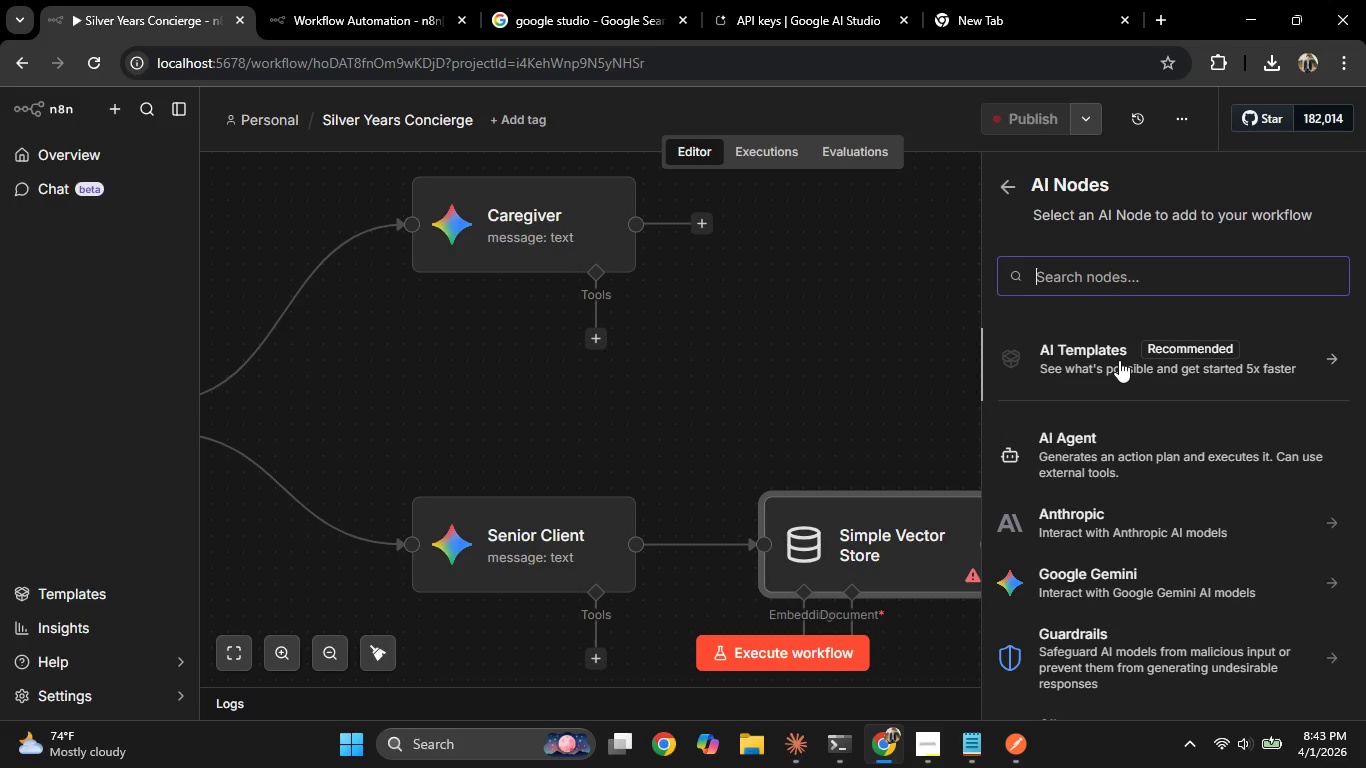 
left_click([1119, 360])
 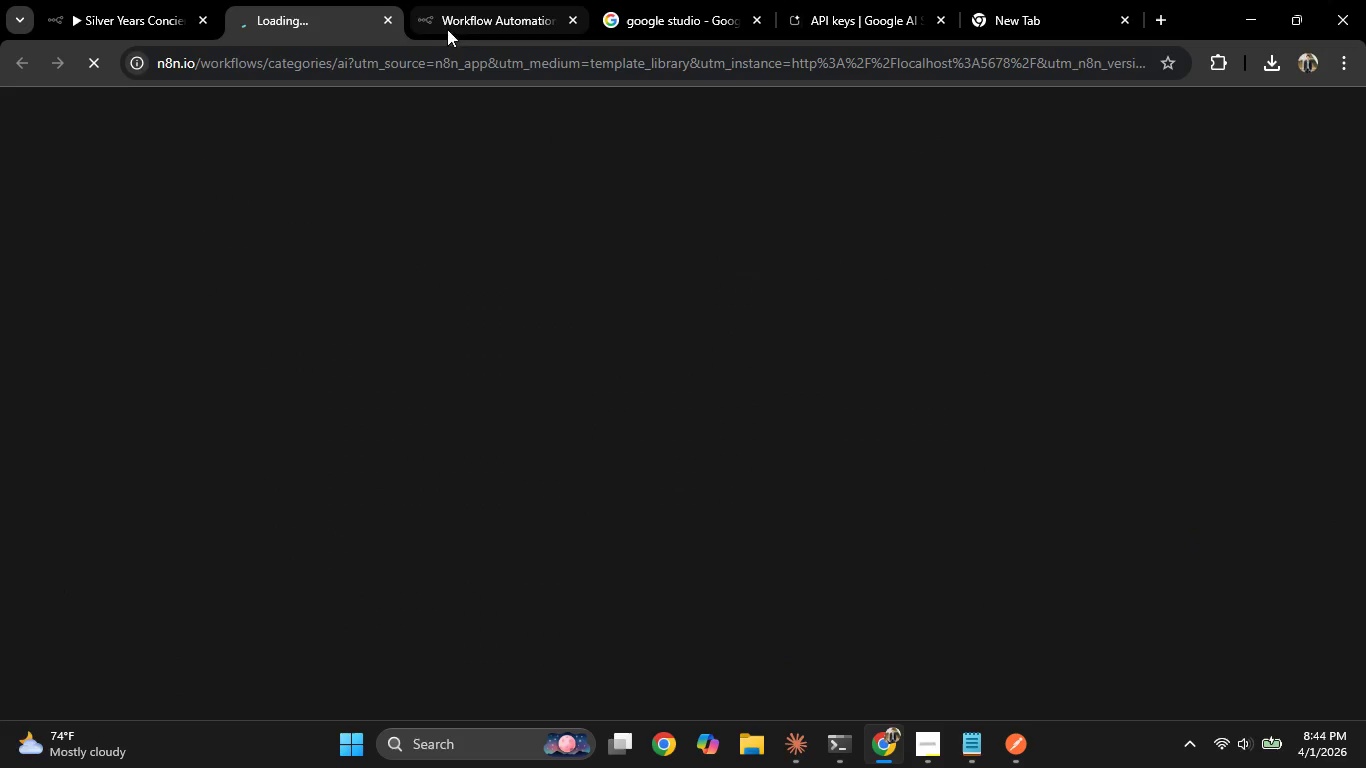 
left_click([383, 20])
 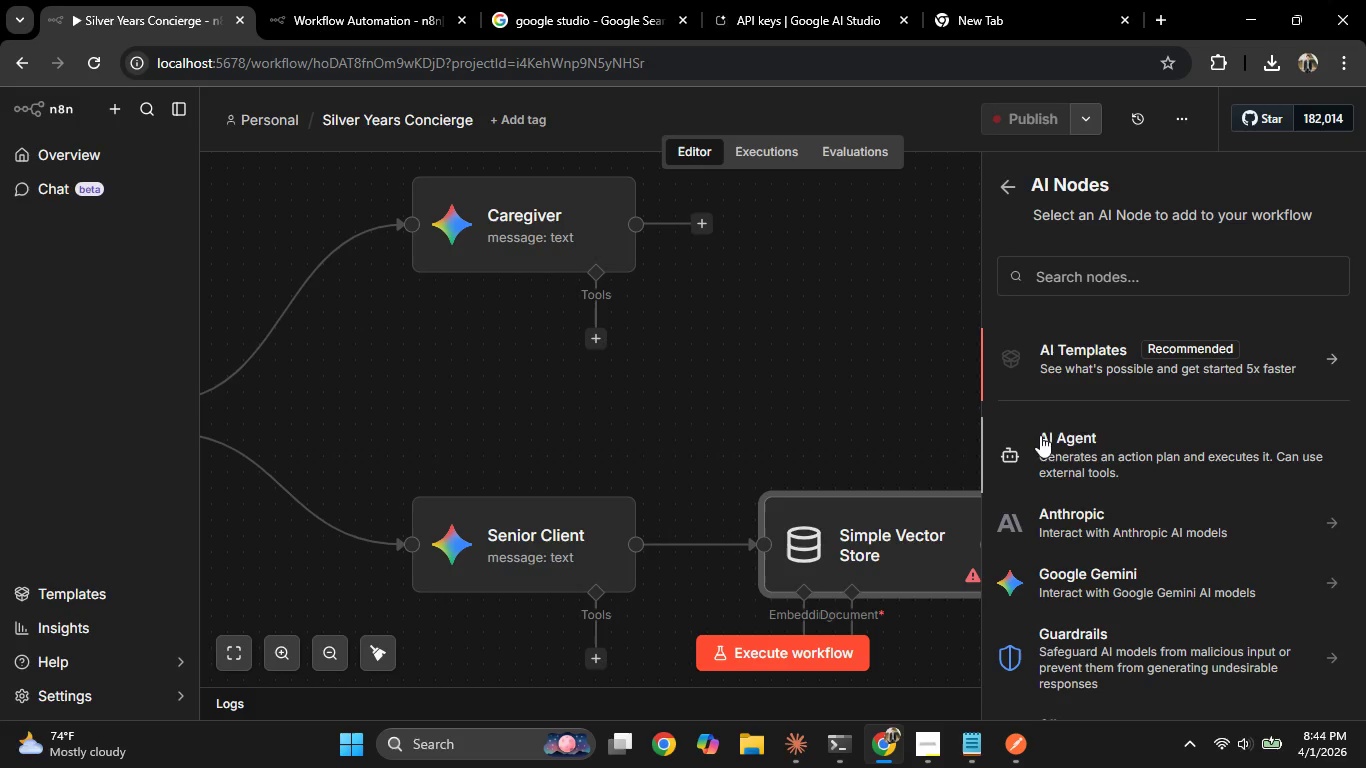 
scroll: coordinate [1079, 436], scroll_direction: none, amount: 0.0
 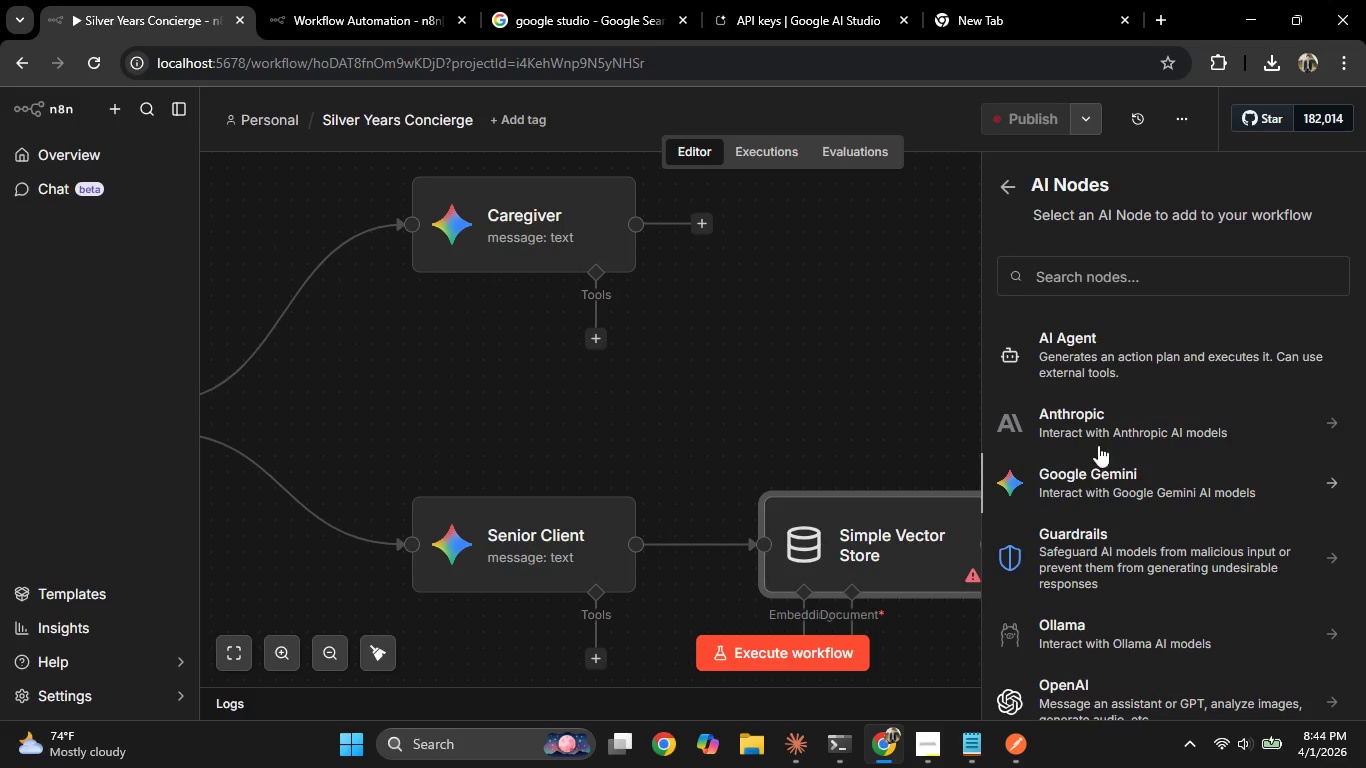 
left_click([1099, 433])
 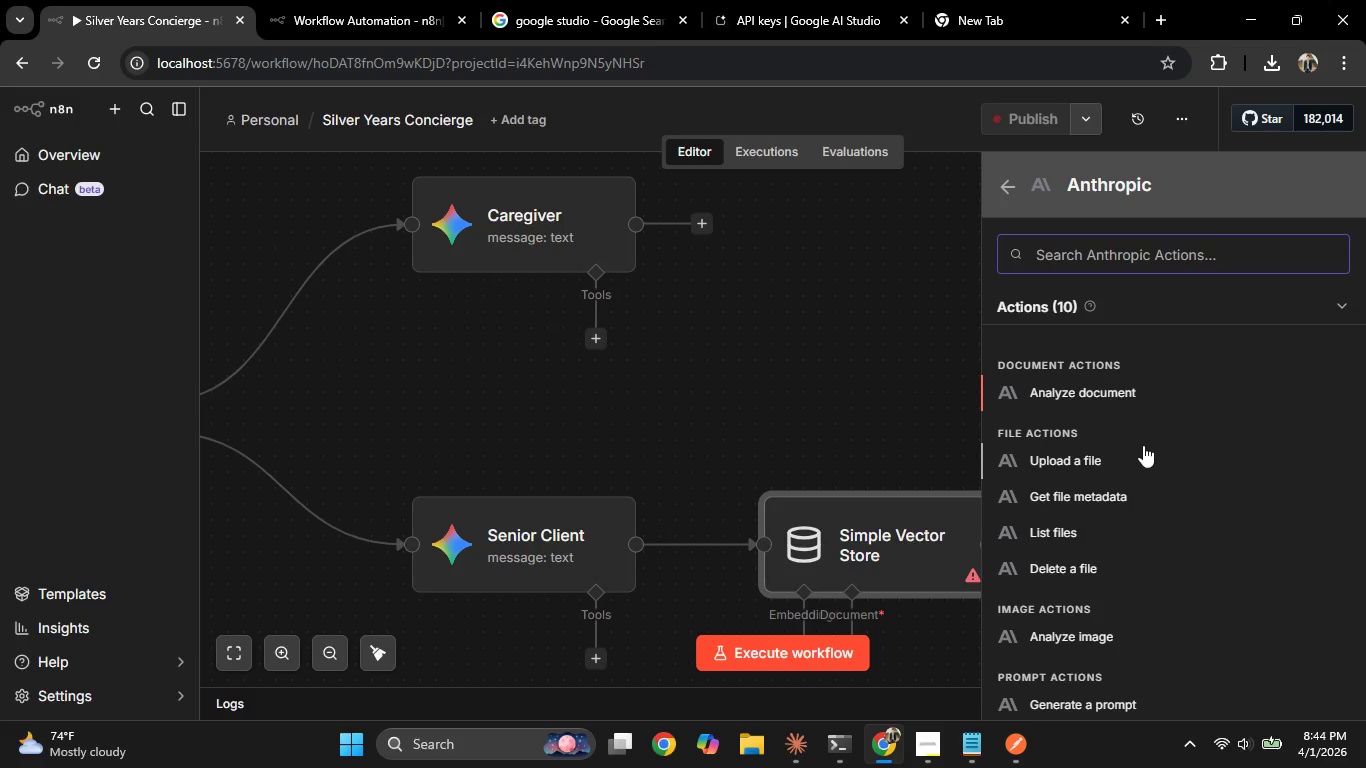 
scroll: coordinate [1128, 431], scroll_direction: down, amount: 3.0
 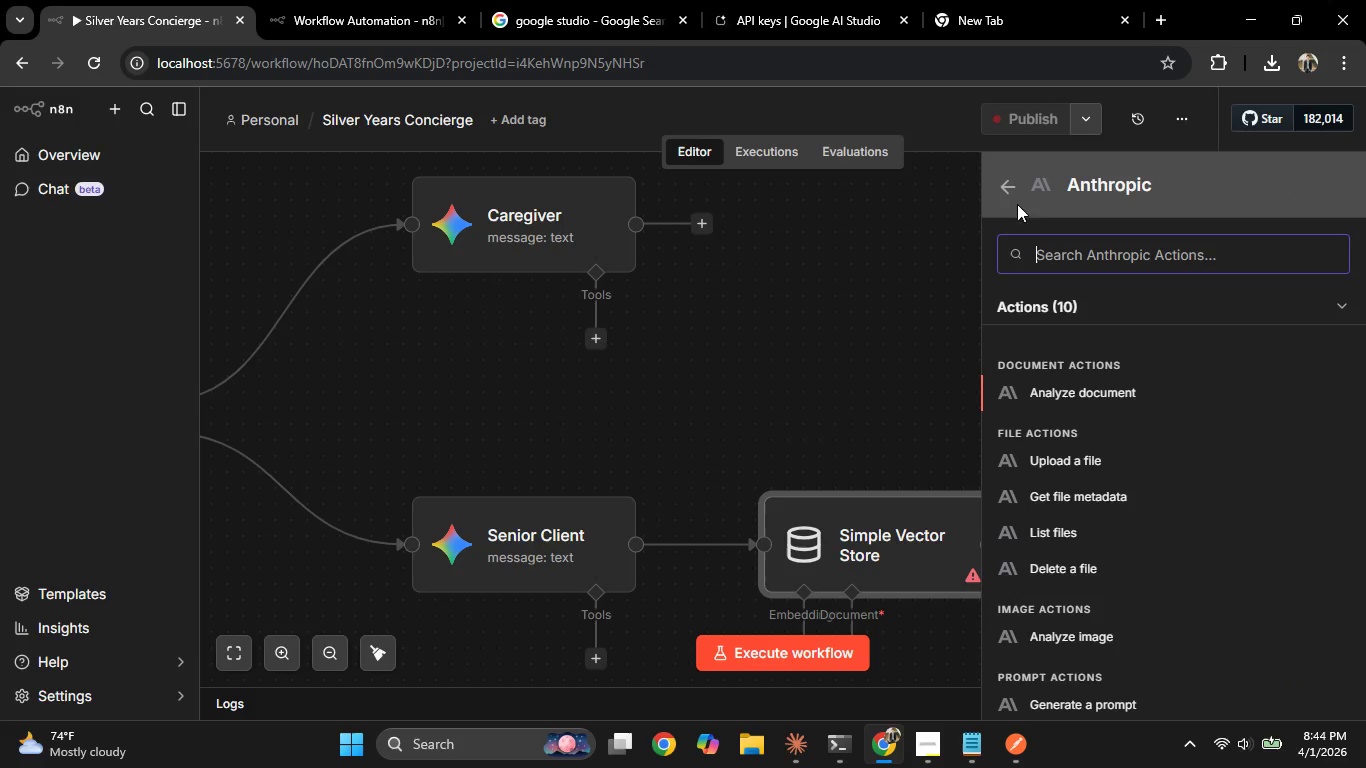 
left_click([1015, 198])
 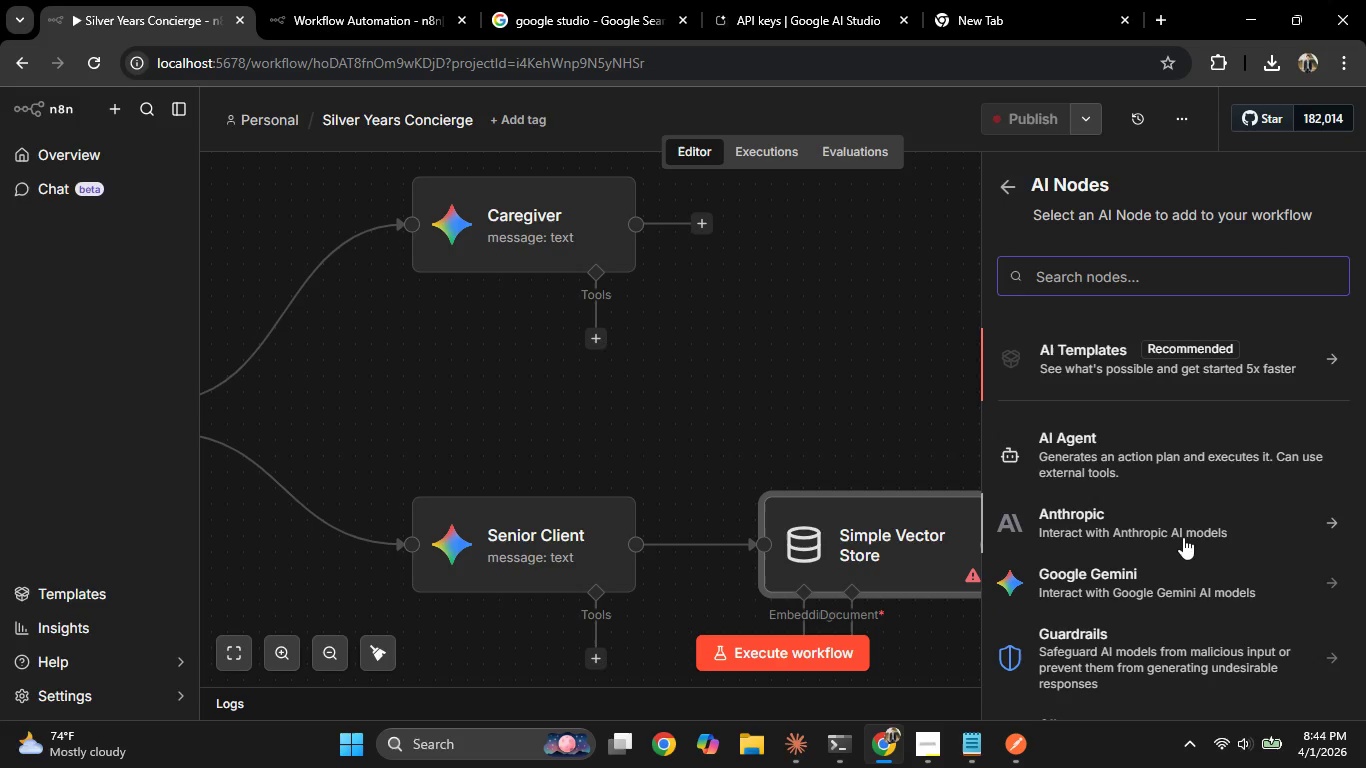 
left_click([1181, 533])
 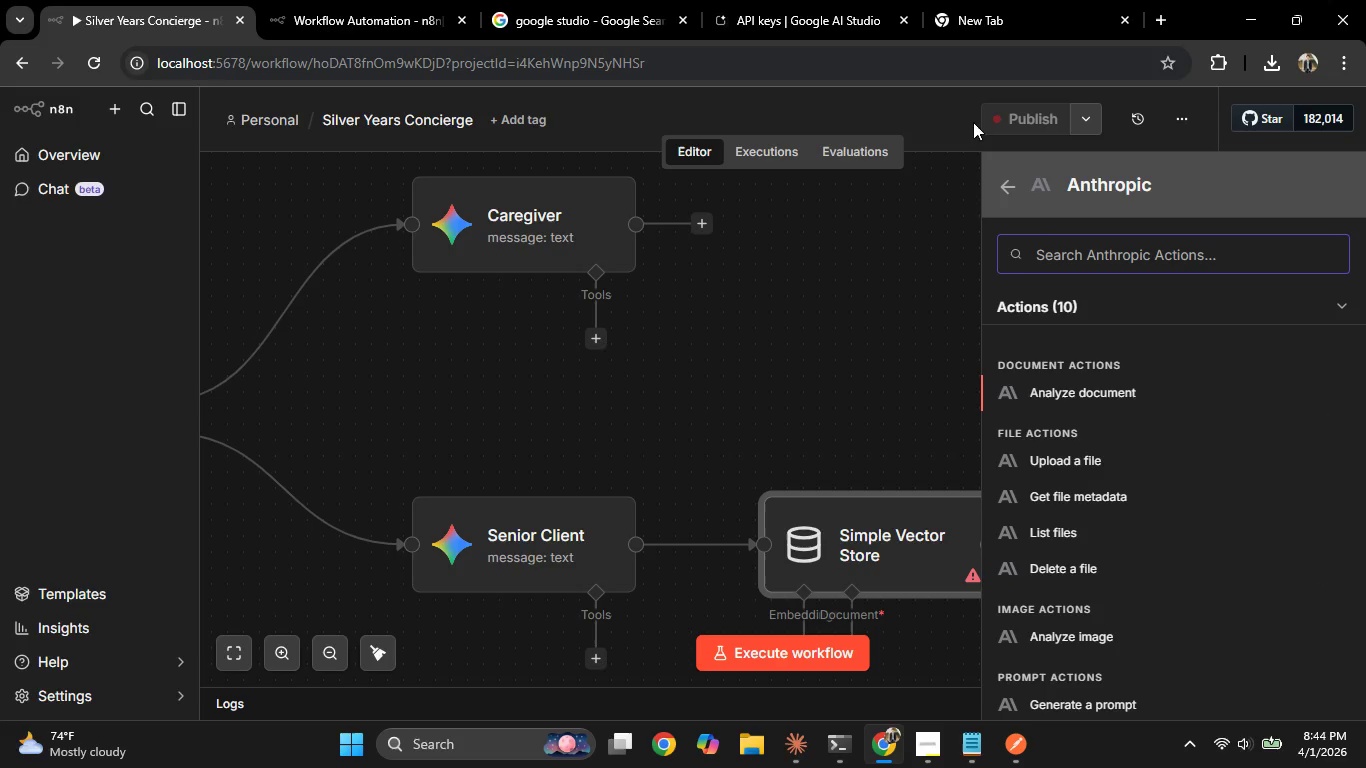 
left_click([998, 182])
 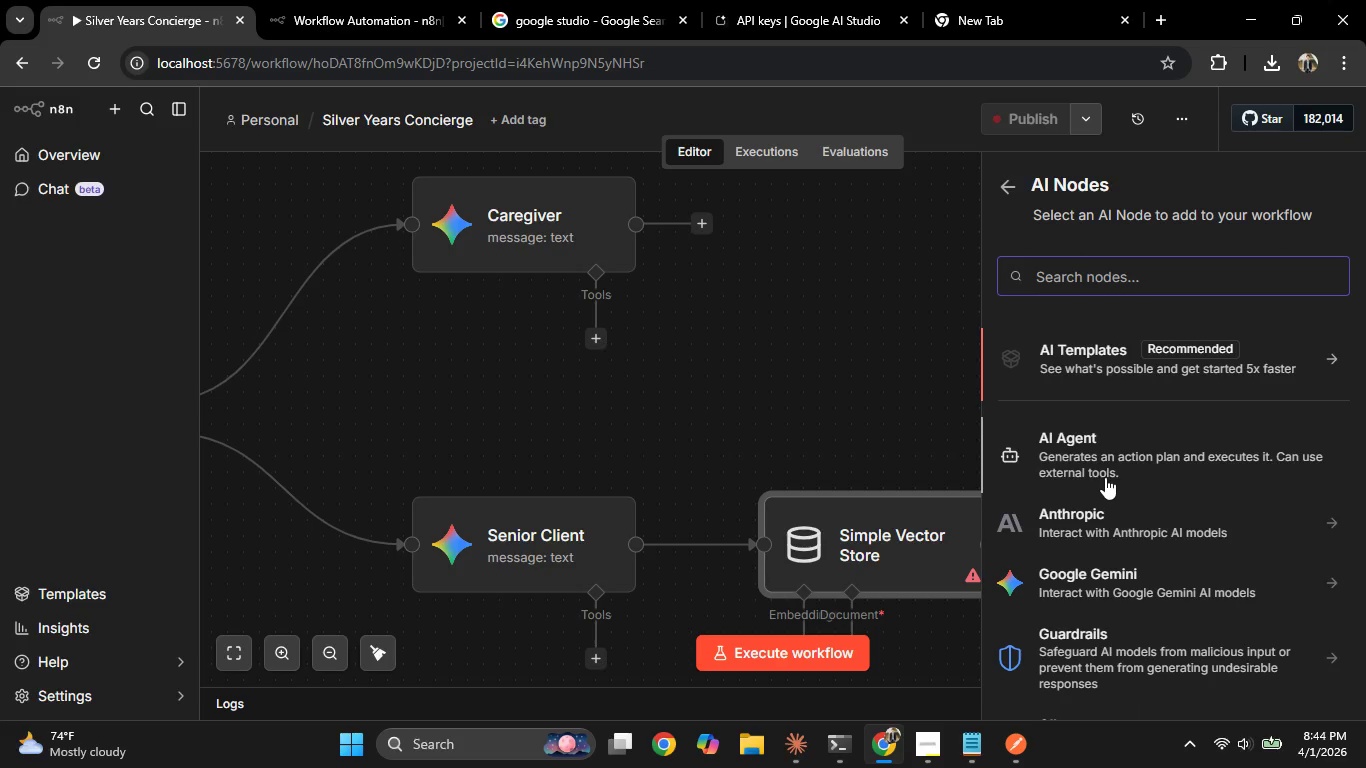 
scroll: coordinate [1106, 477], scroll_direction: none, amount: 0.0
 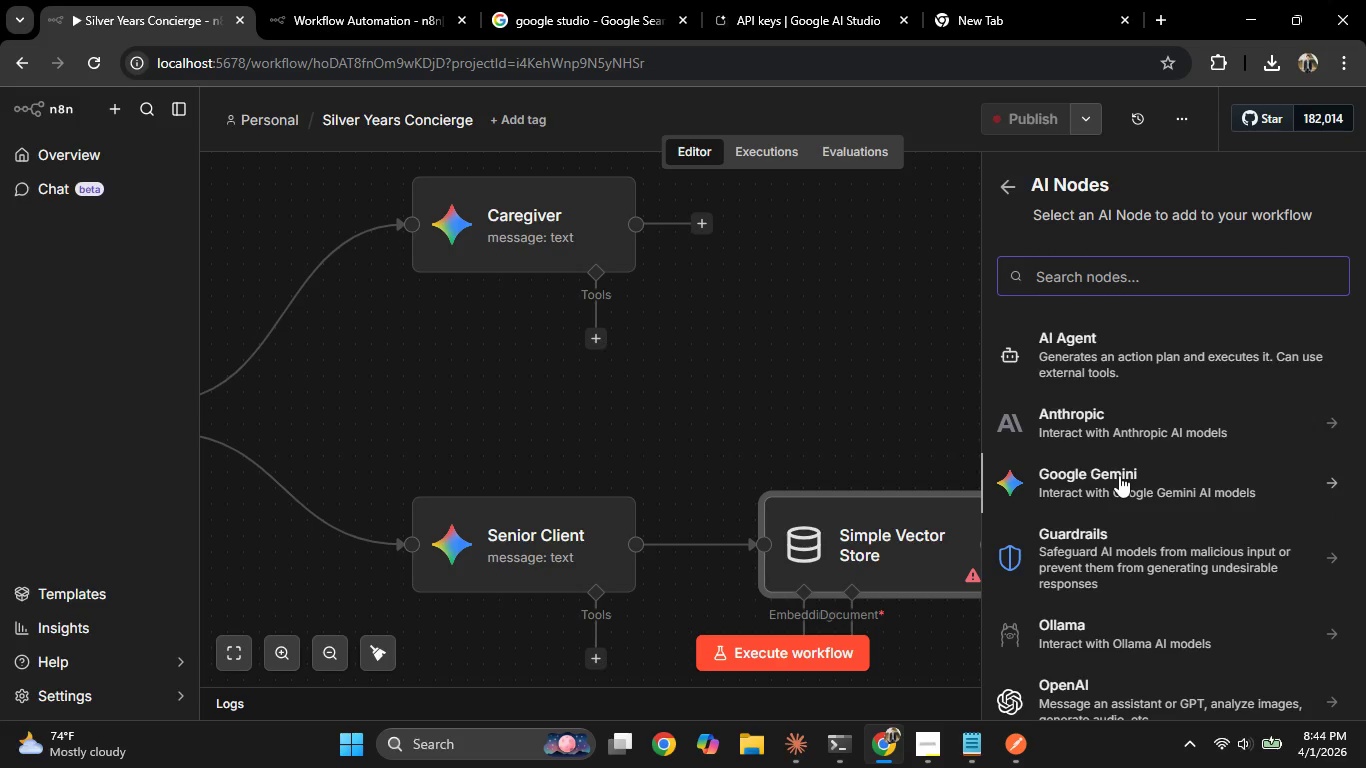 
scroll: coordinate [1119, 474], scroll_direction: down, amount: 1.0
 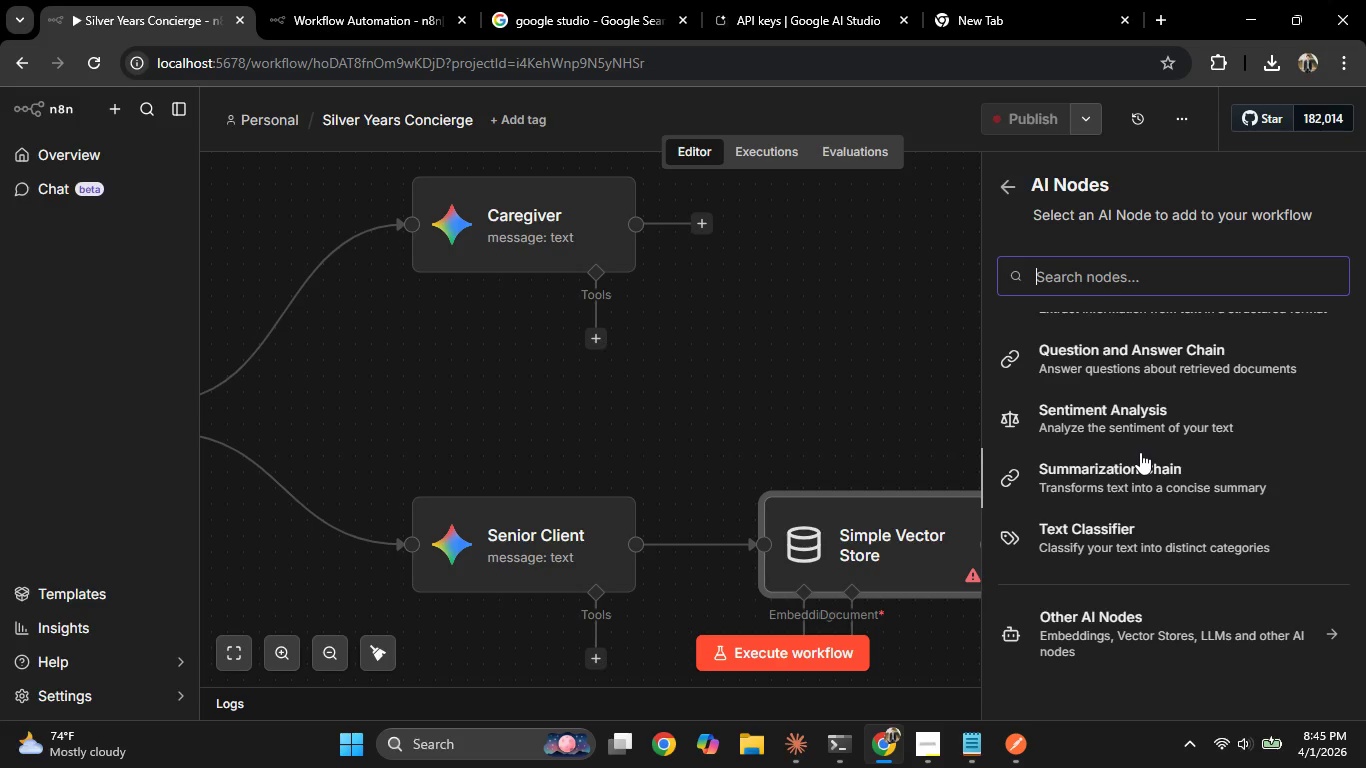 
wait(73.86)
 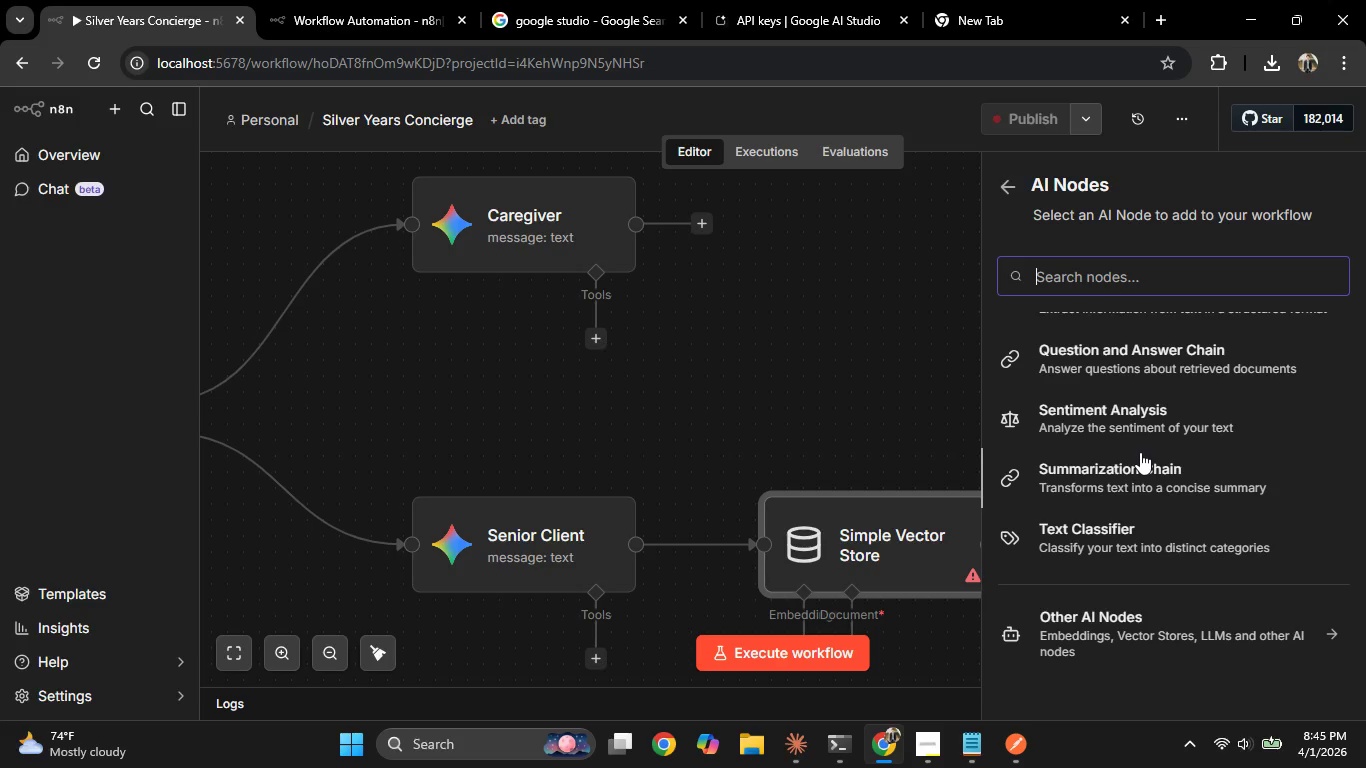 
scroll: coordinate [1145, 612], scroll_direction: up, amount: 1.0
 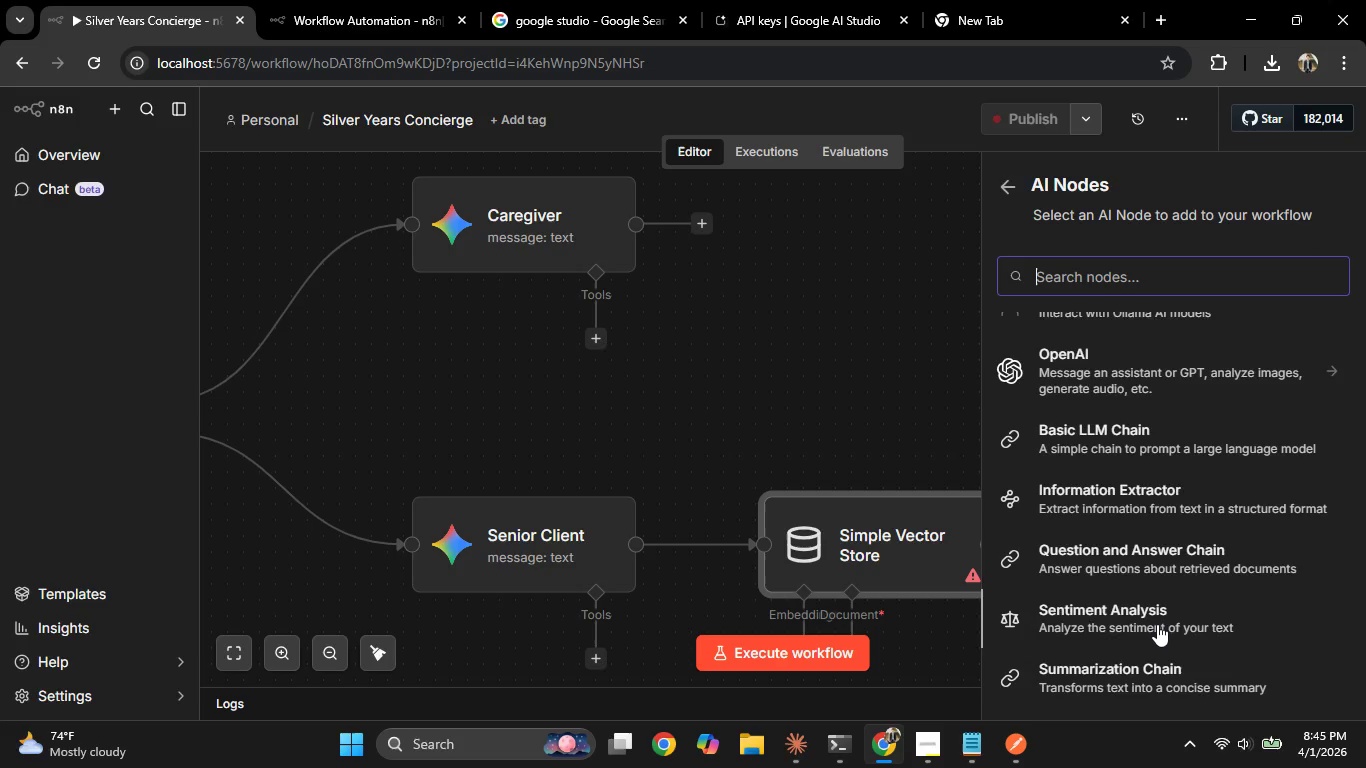 
scroll: coordinate [1157, 624], scroll_direction: down, amount: 2.0
 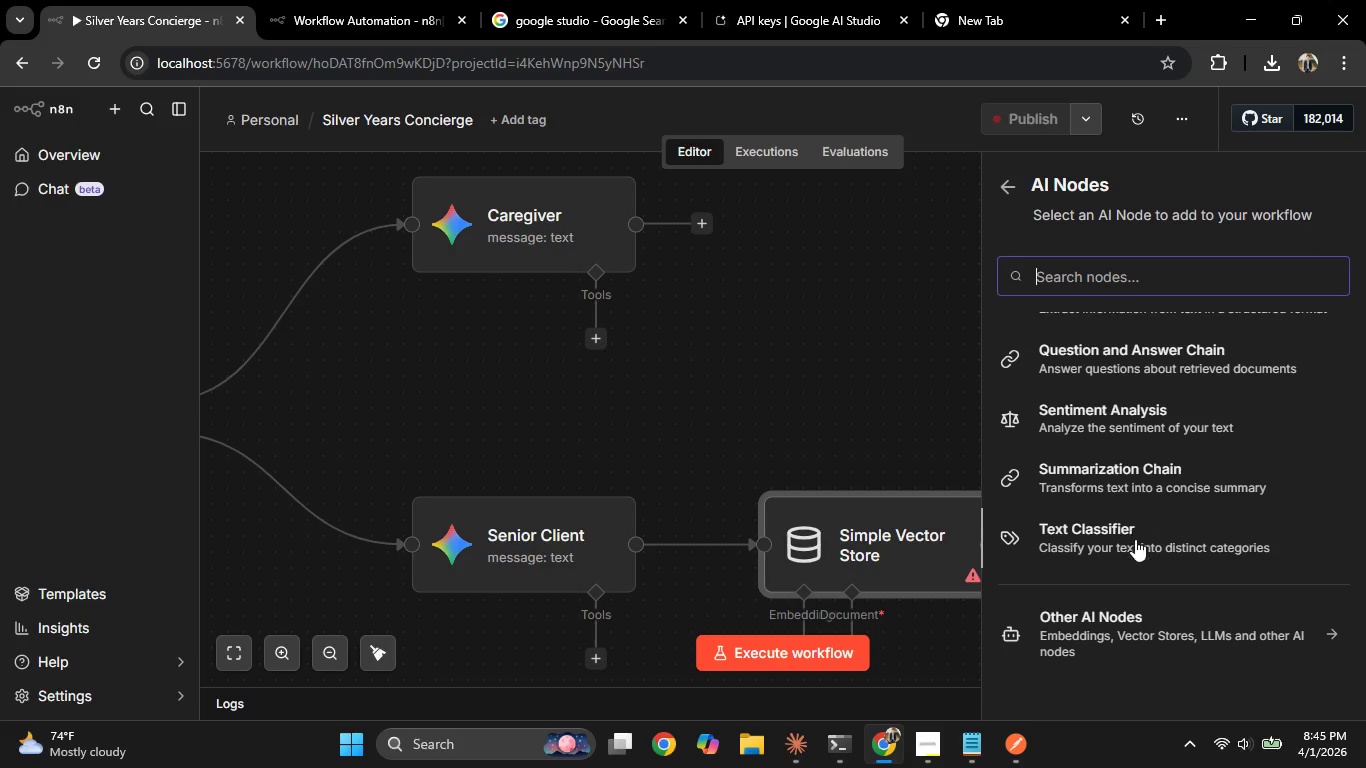 
scroll: coordinate [1146, 530], scroll_direction: up, amount: 7.0
 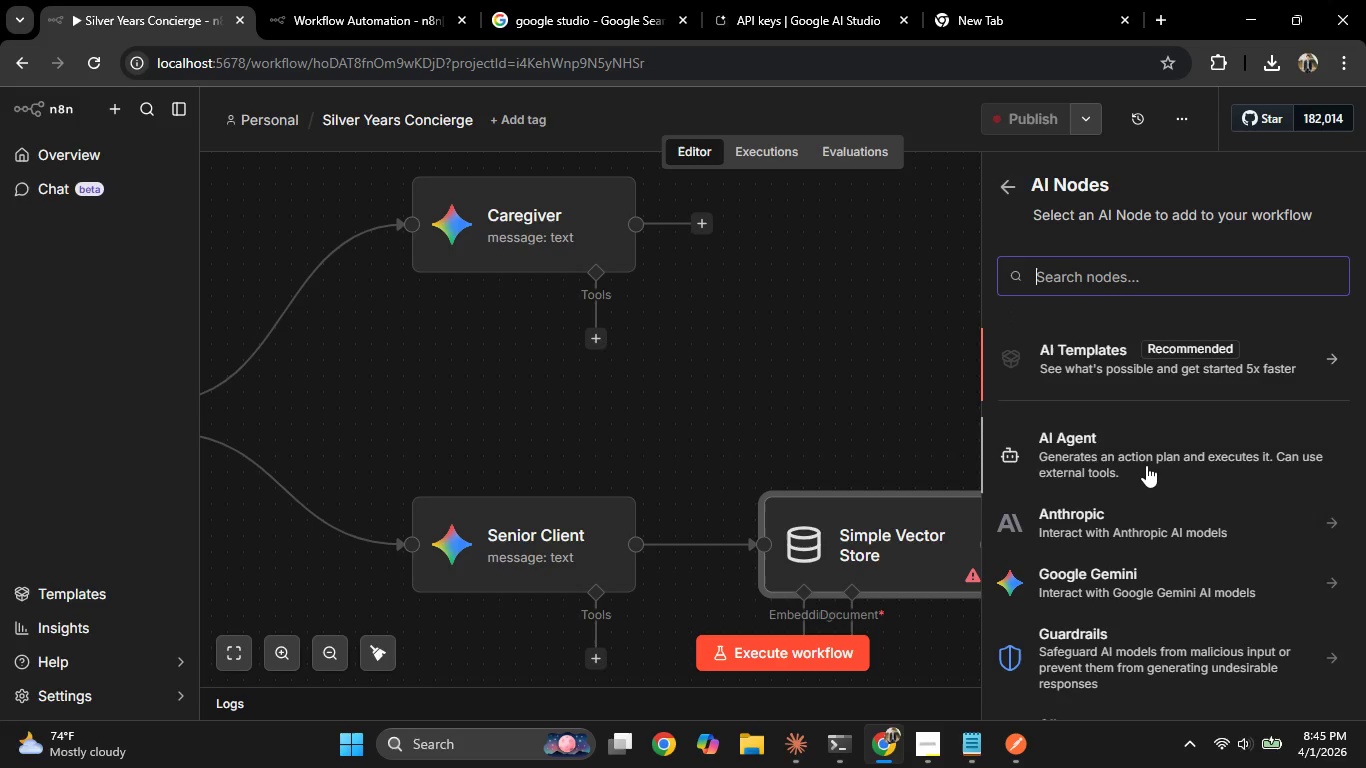 
scroll: coordinate [1144, 454], scroll_direction: down, amount: 8.0
 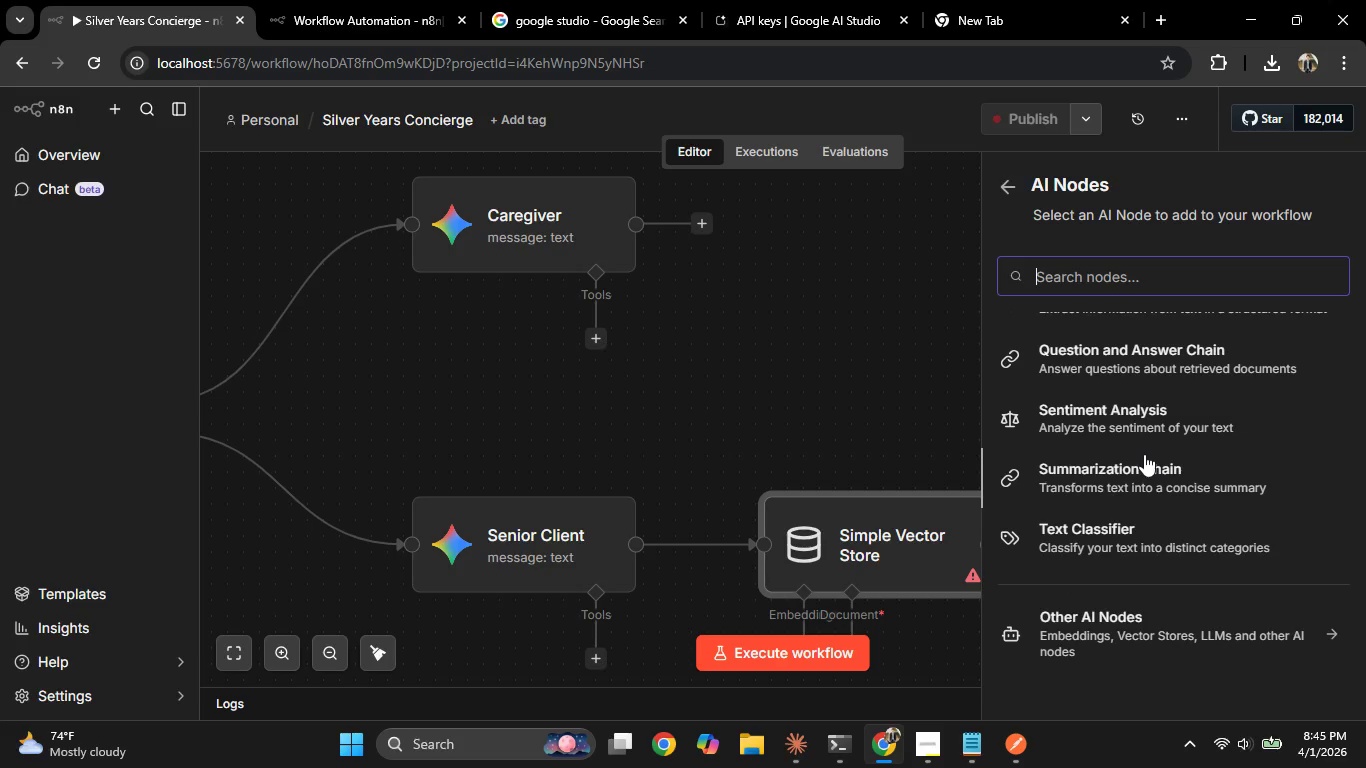 
scroll: coordinate [1144, 454], scroll_direction: up, amount: 8.0
 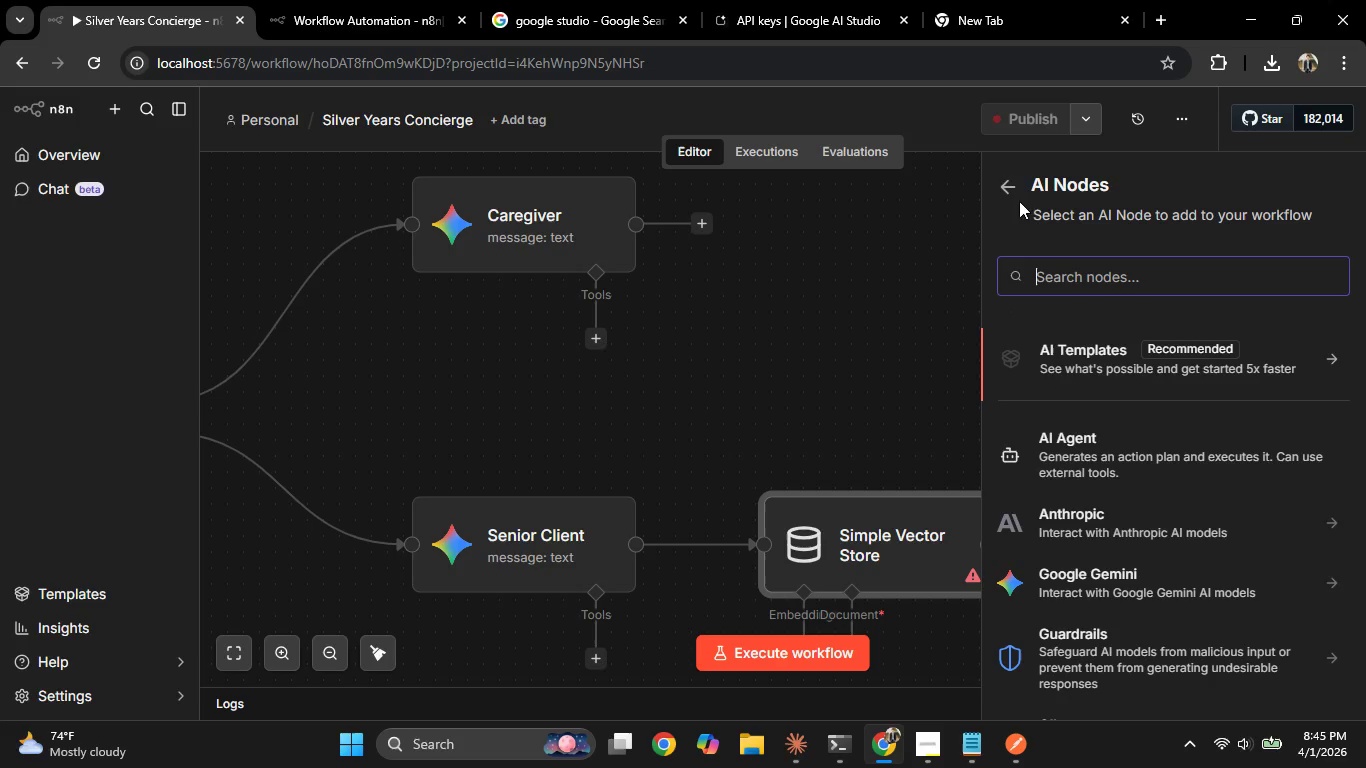 
left_click([1023, 183])
 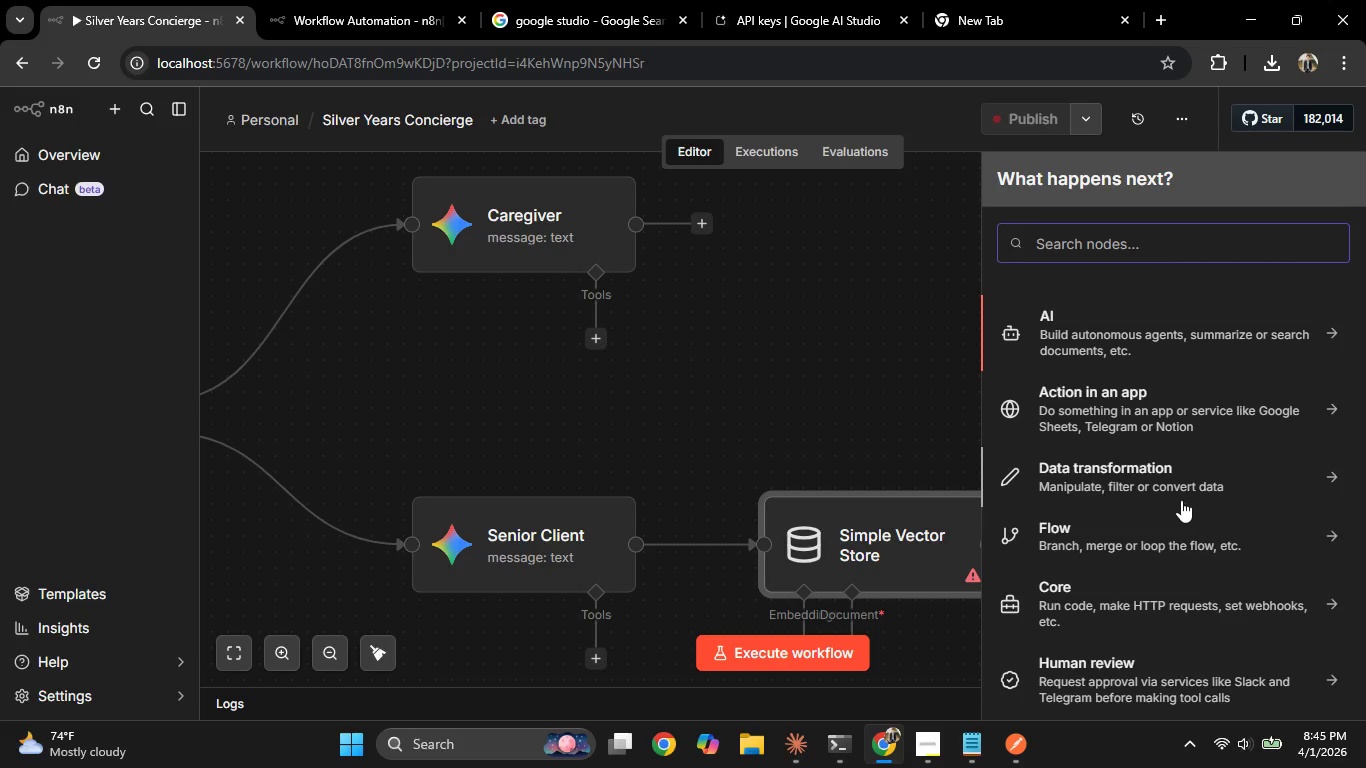 
left_click([1181, 535])
 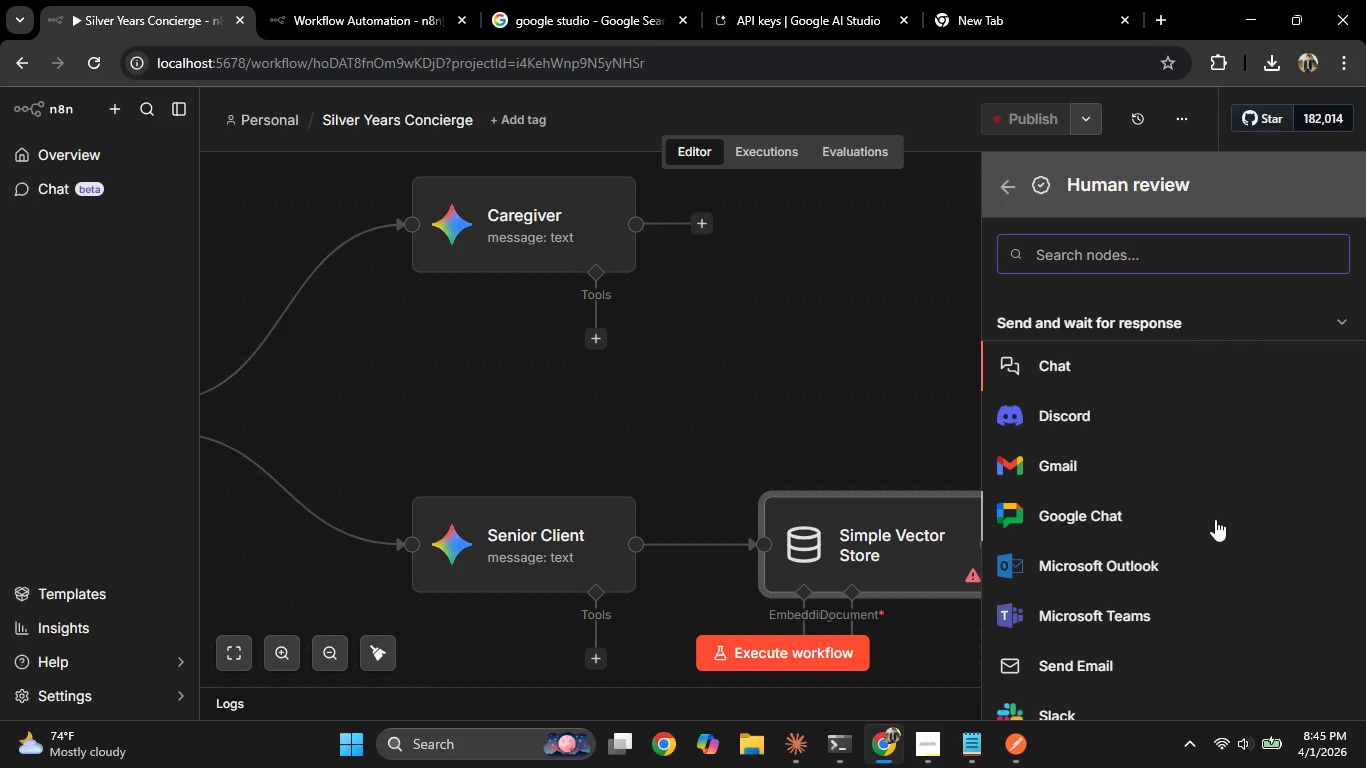 
scroll: coordinate [1181, 531], scroll_direction: down, amount: 1.0
 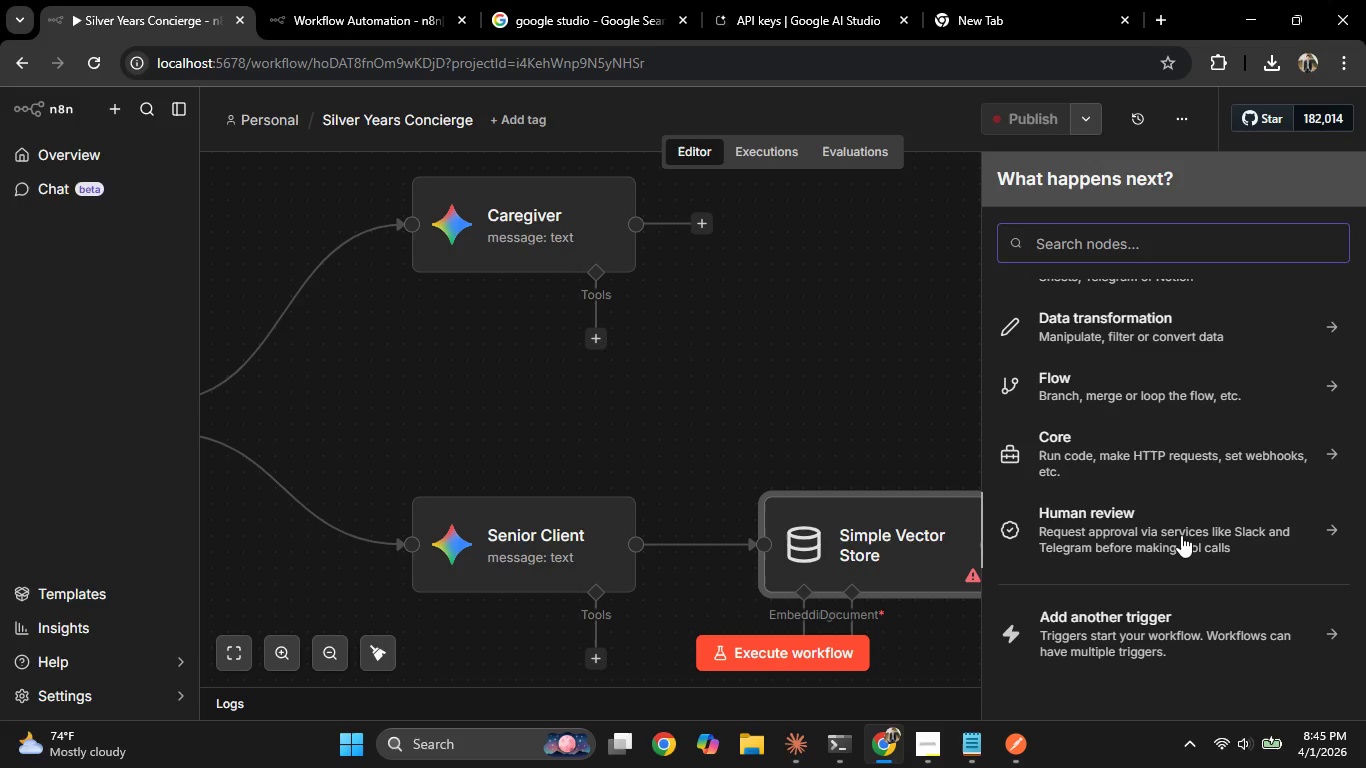 
scroll: coordinate [1215, 518], scroll_direction: none, amount: 0.0
 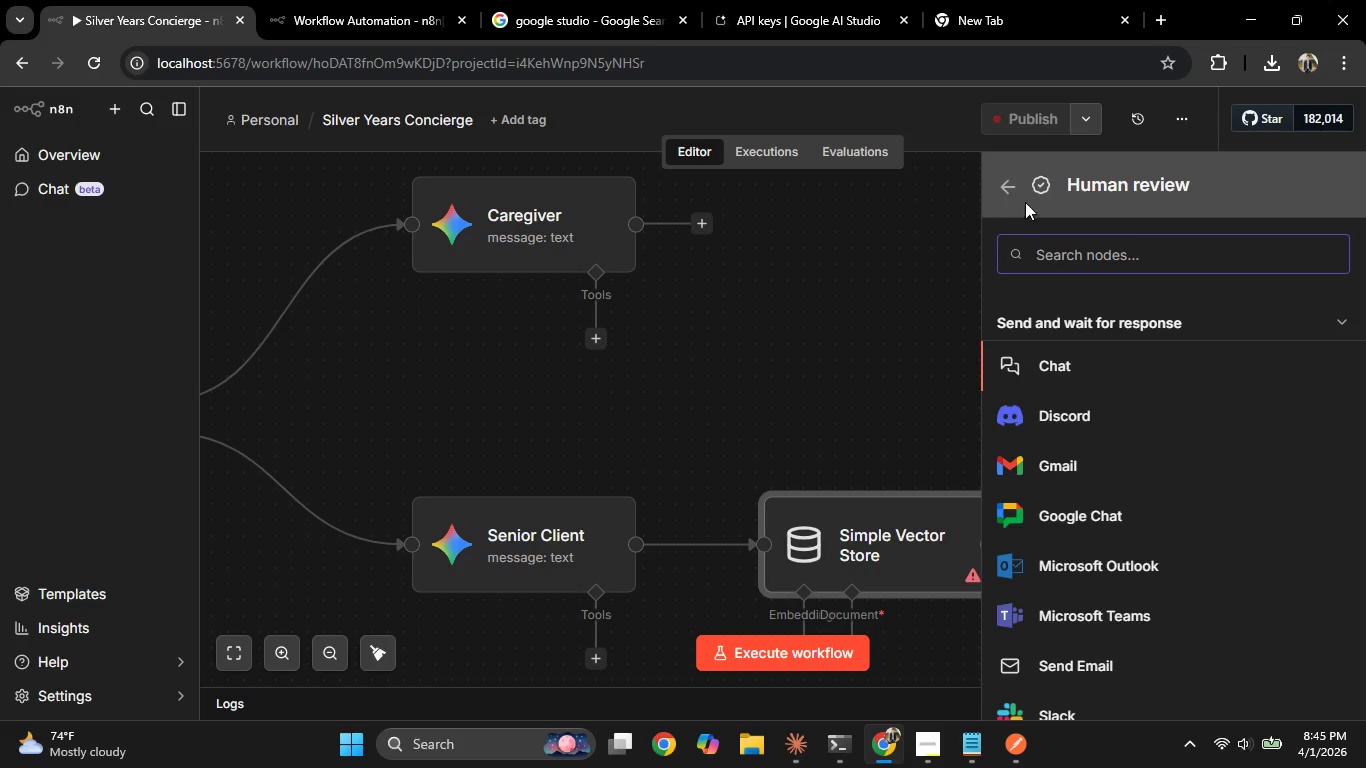 
left_click([1009, 191])
 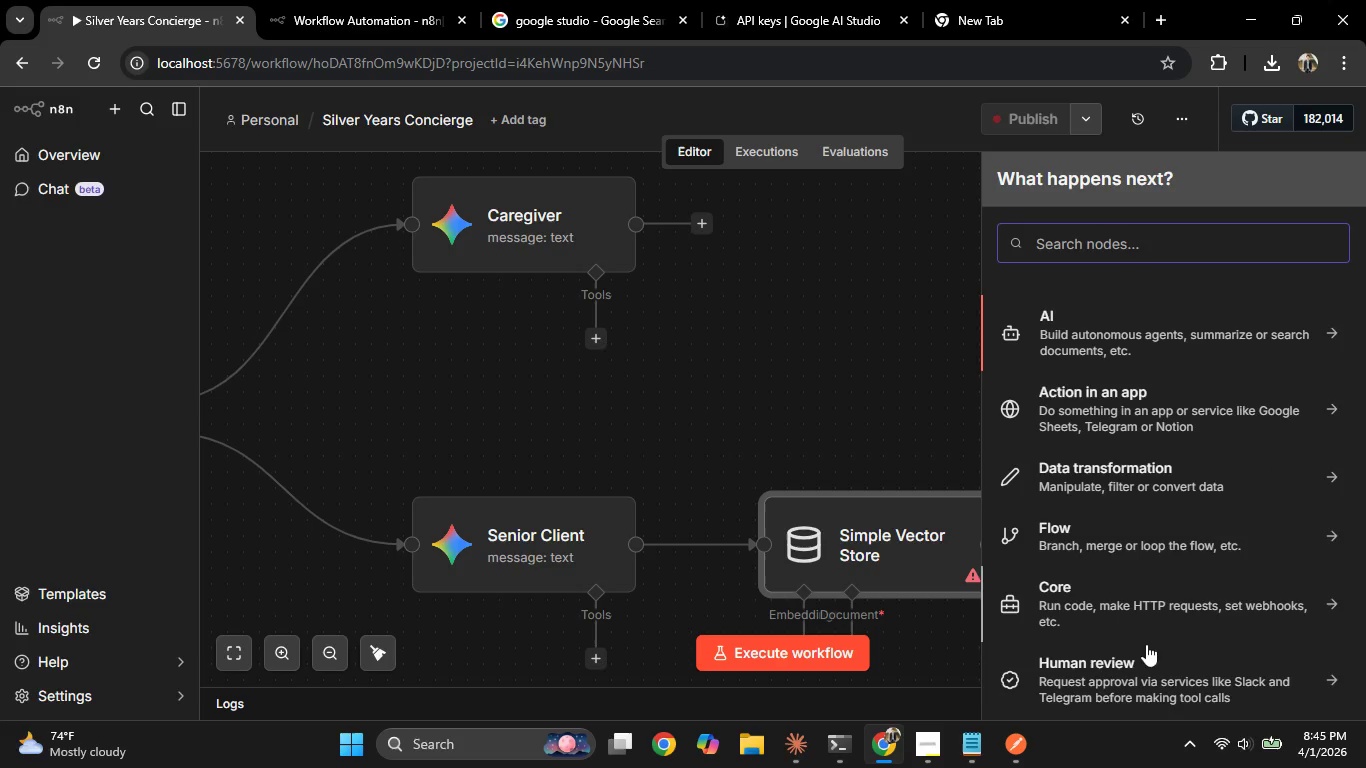 
scroll: coordinate [1170, 618], scroll_direction: down, amount: 2.0
 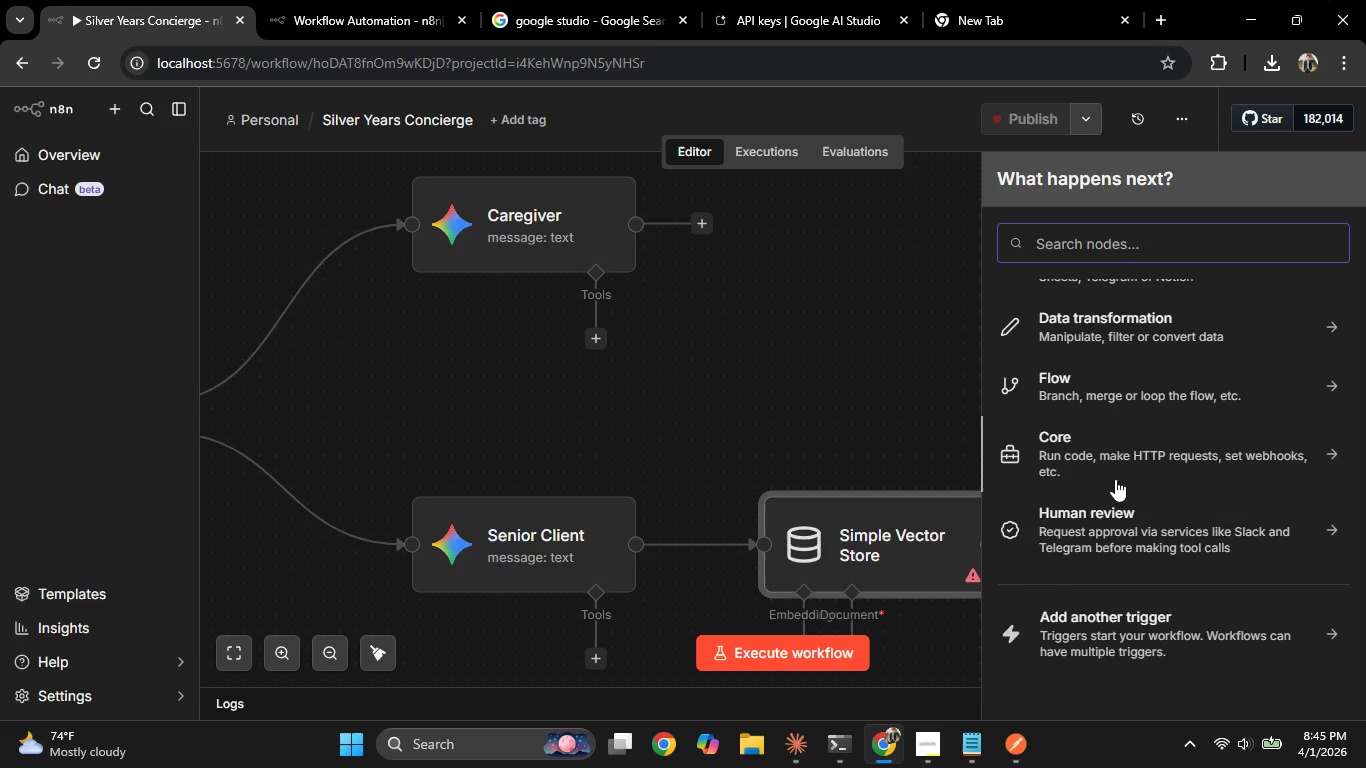 
left_click([1107, 459])
 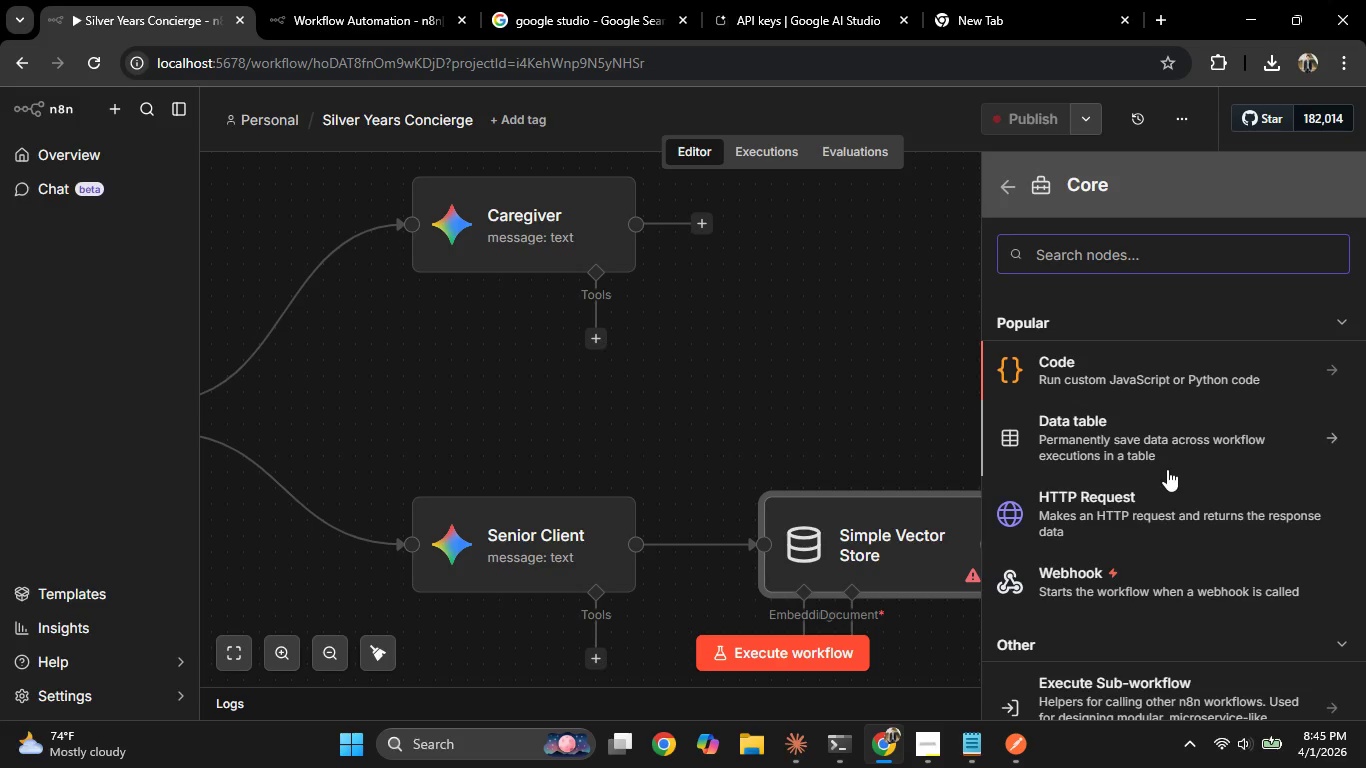 
scroll: coordinate [1167, 467], scroll_direction: down, amount: 7.0
 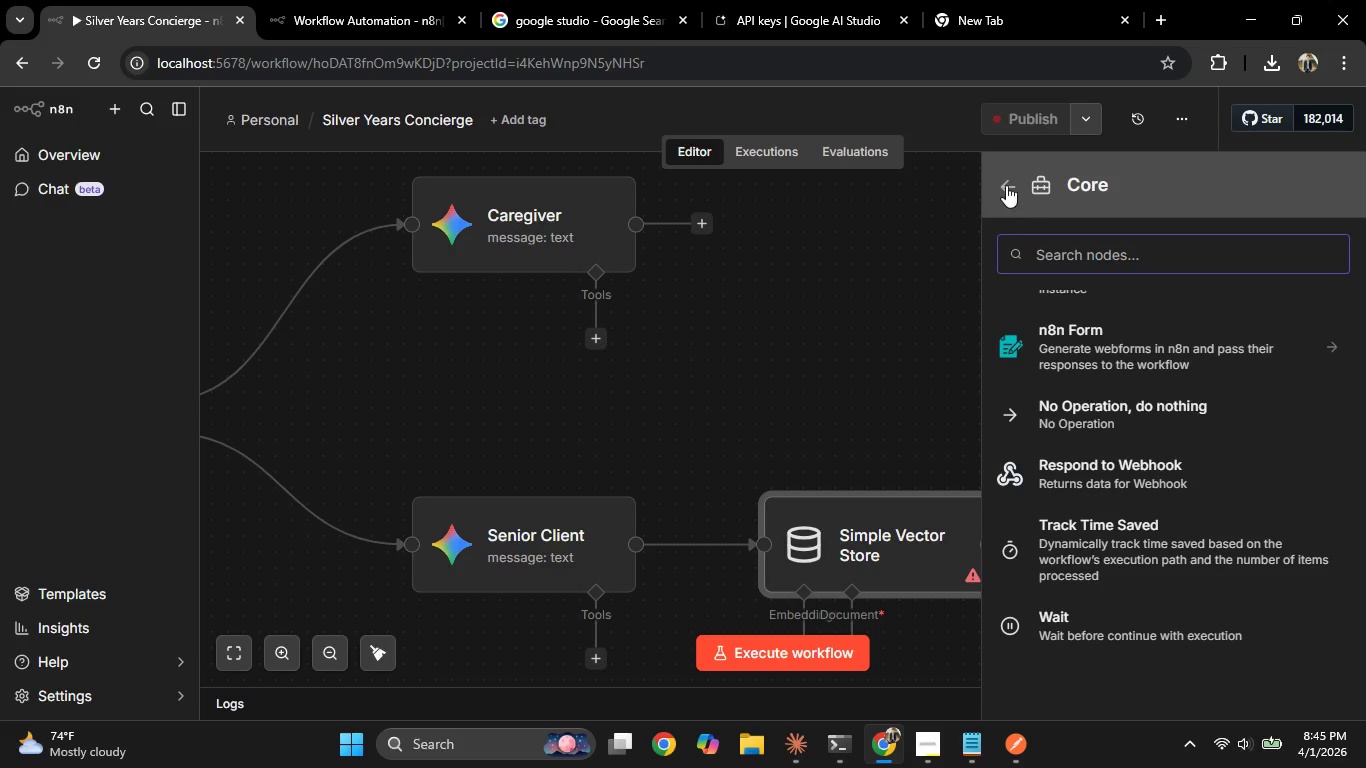 
left_click([1006, 185])
 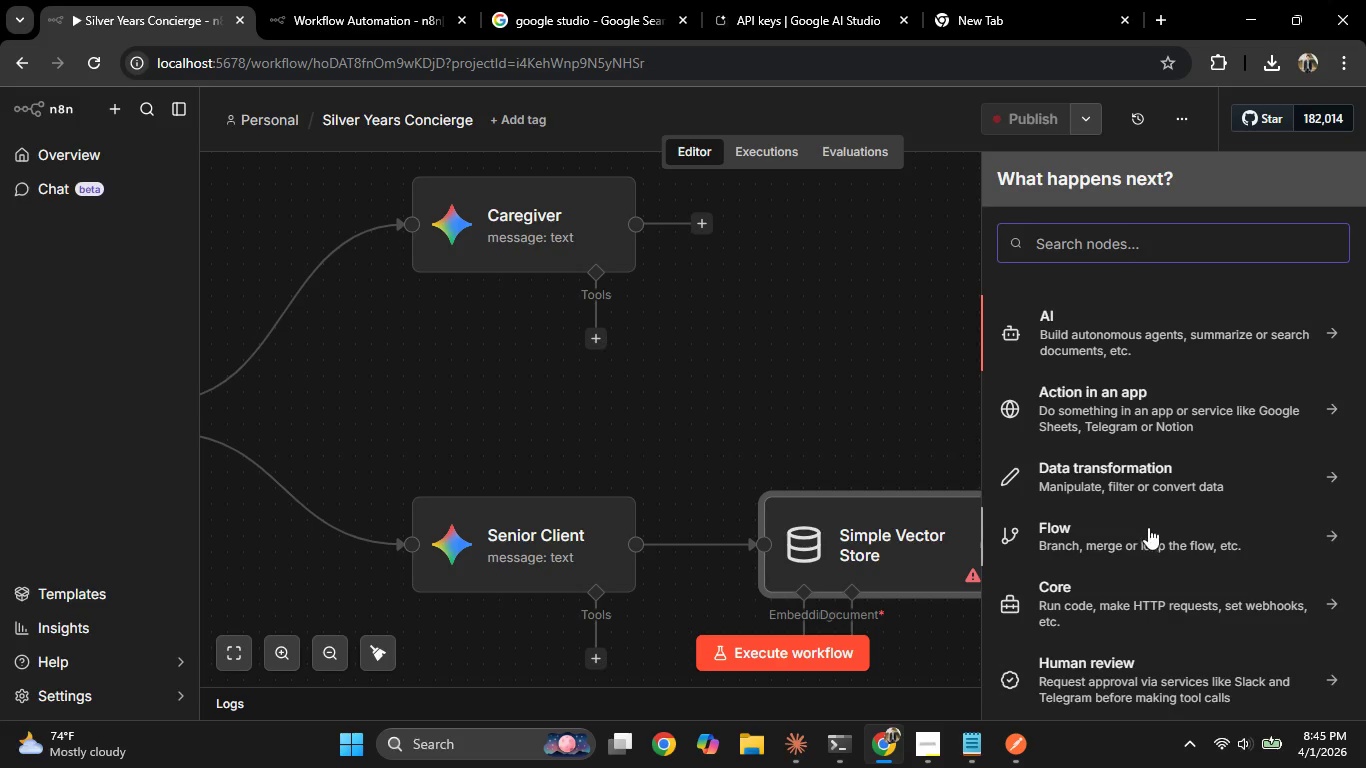 
left_click([1135, 473])
 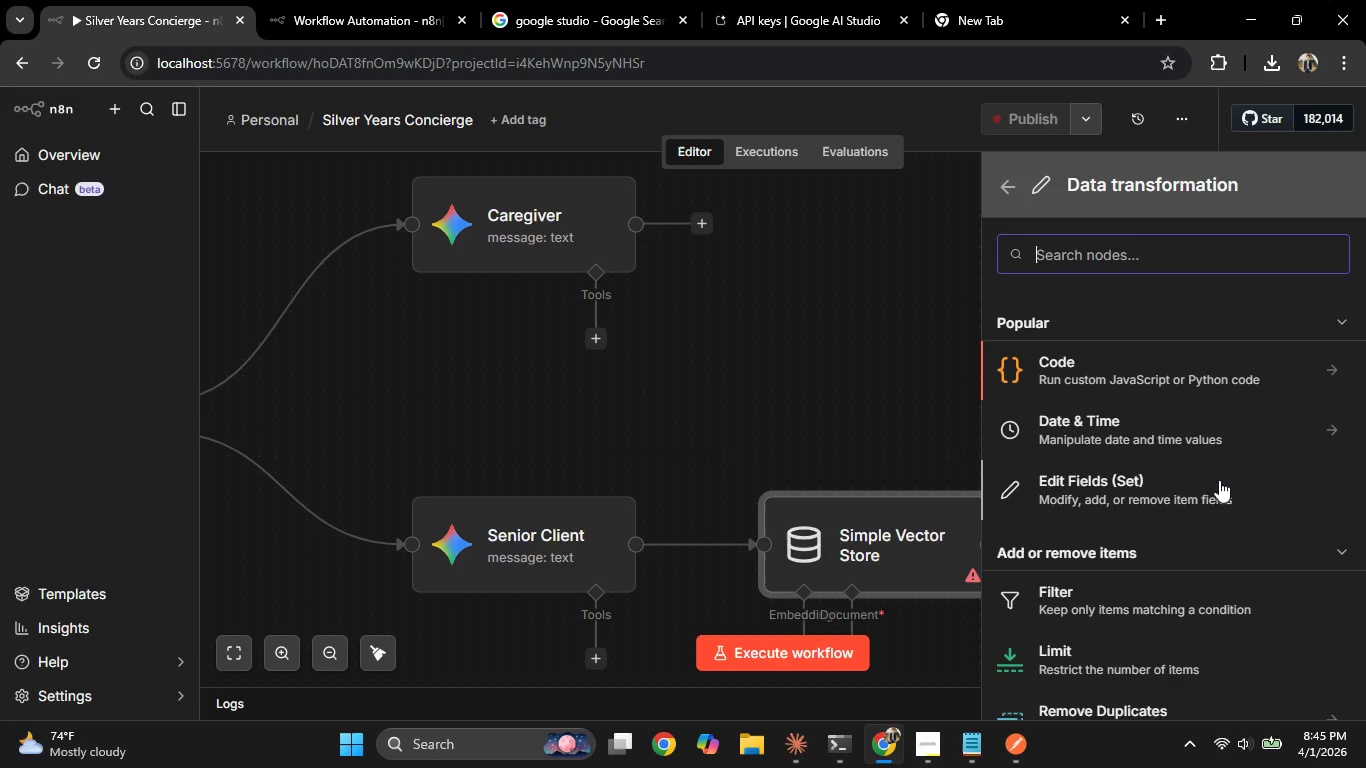 
scroll: coordinate [1205, 472], scroll_direction: down, amount: 9.0
 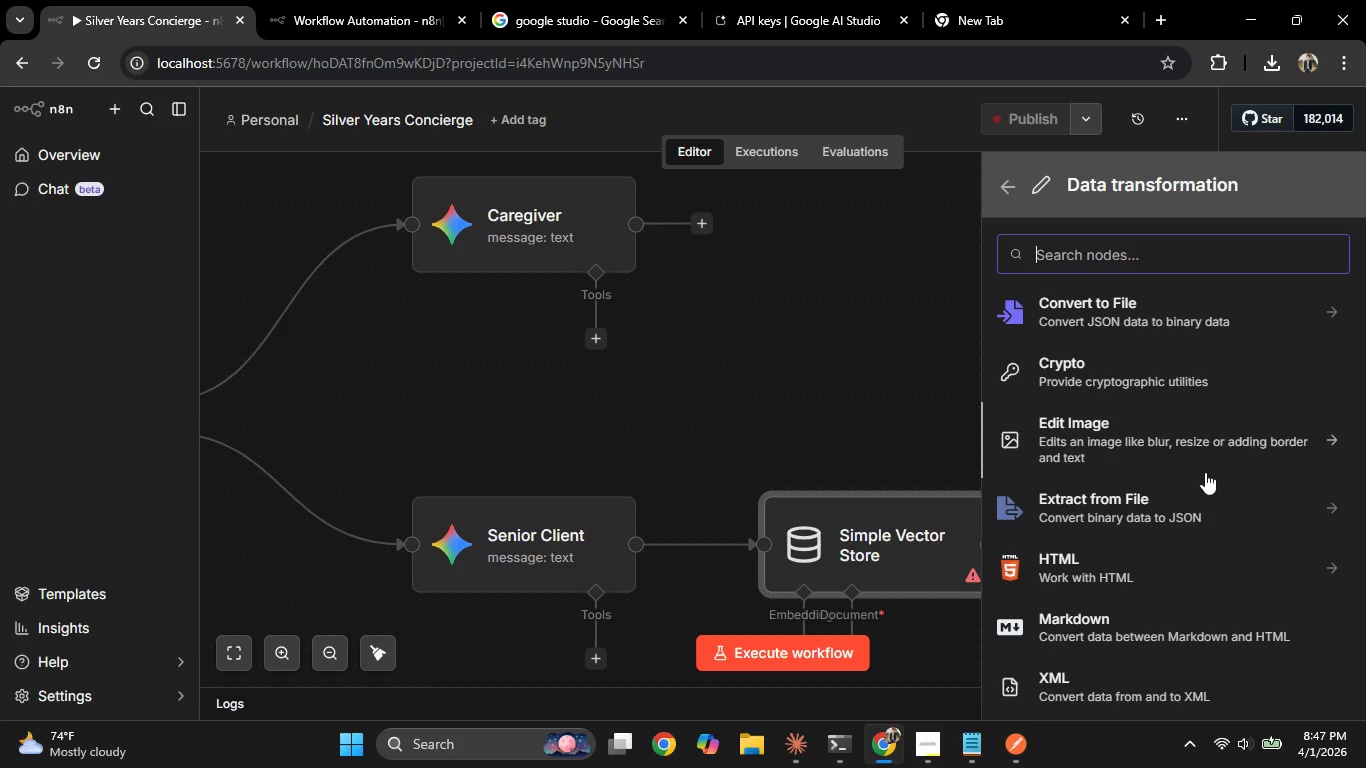 
wait(85.78)
 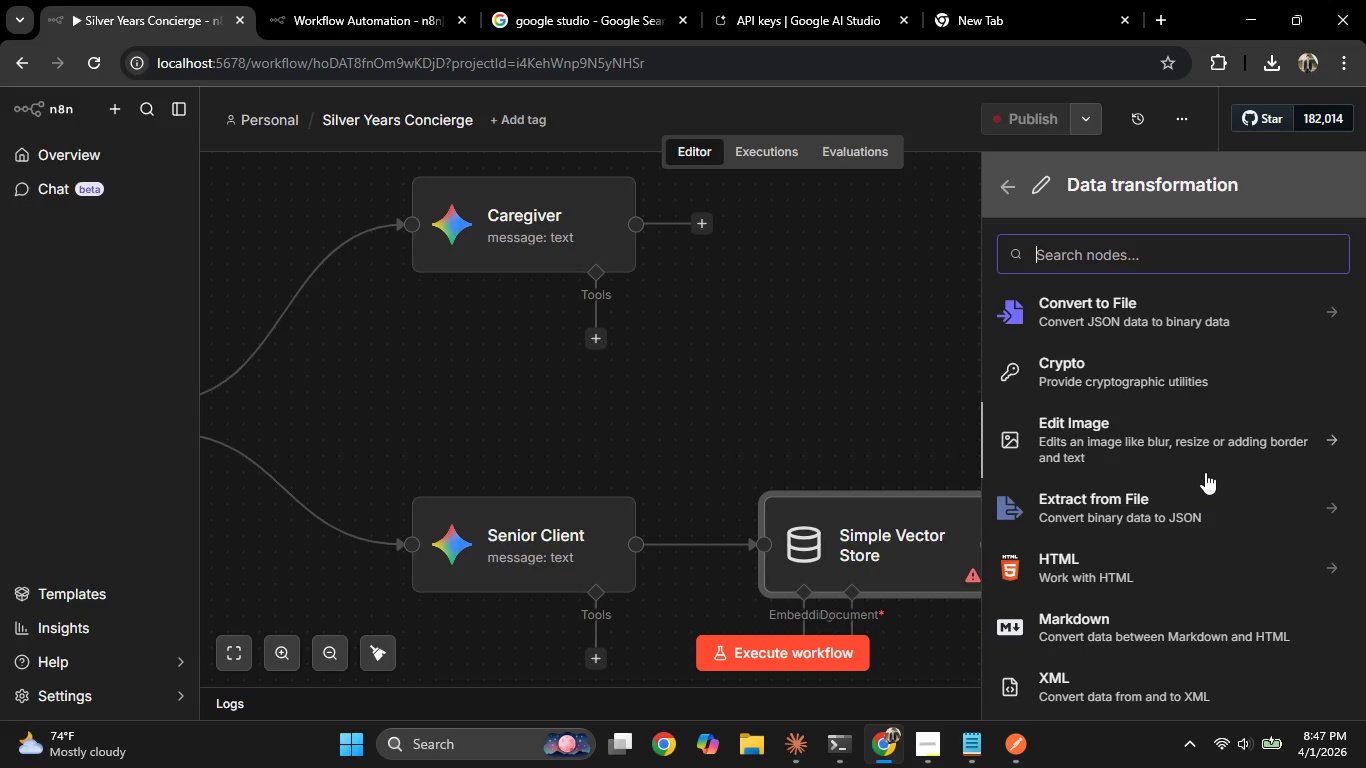 
scroll: coordinate [1210, 477], scroll_direction: down, amount: 4.0
 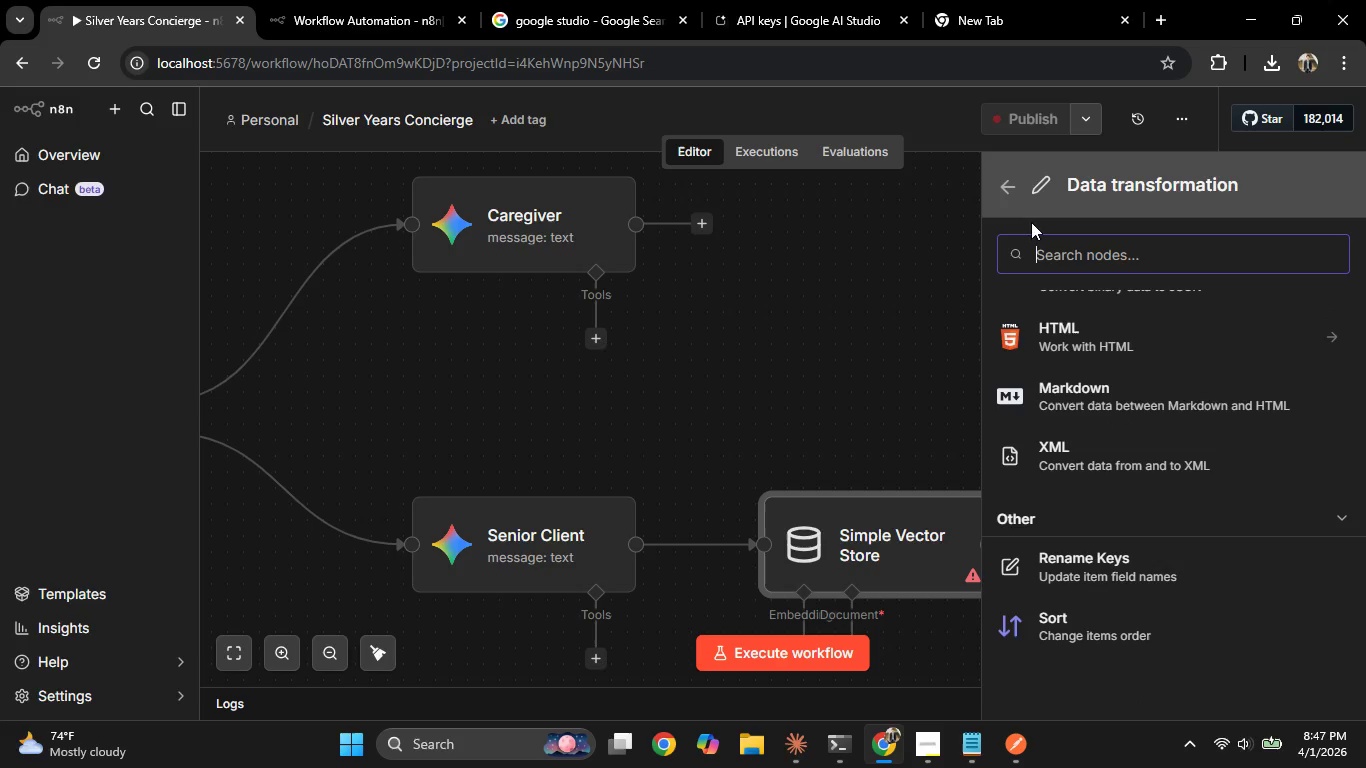 
left_click([1003, 184])
 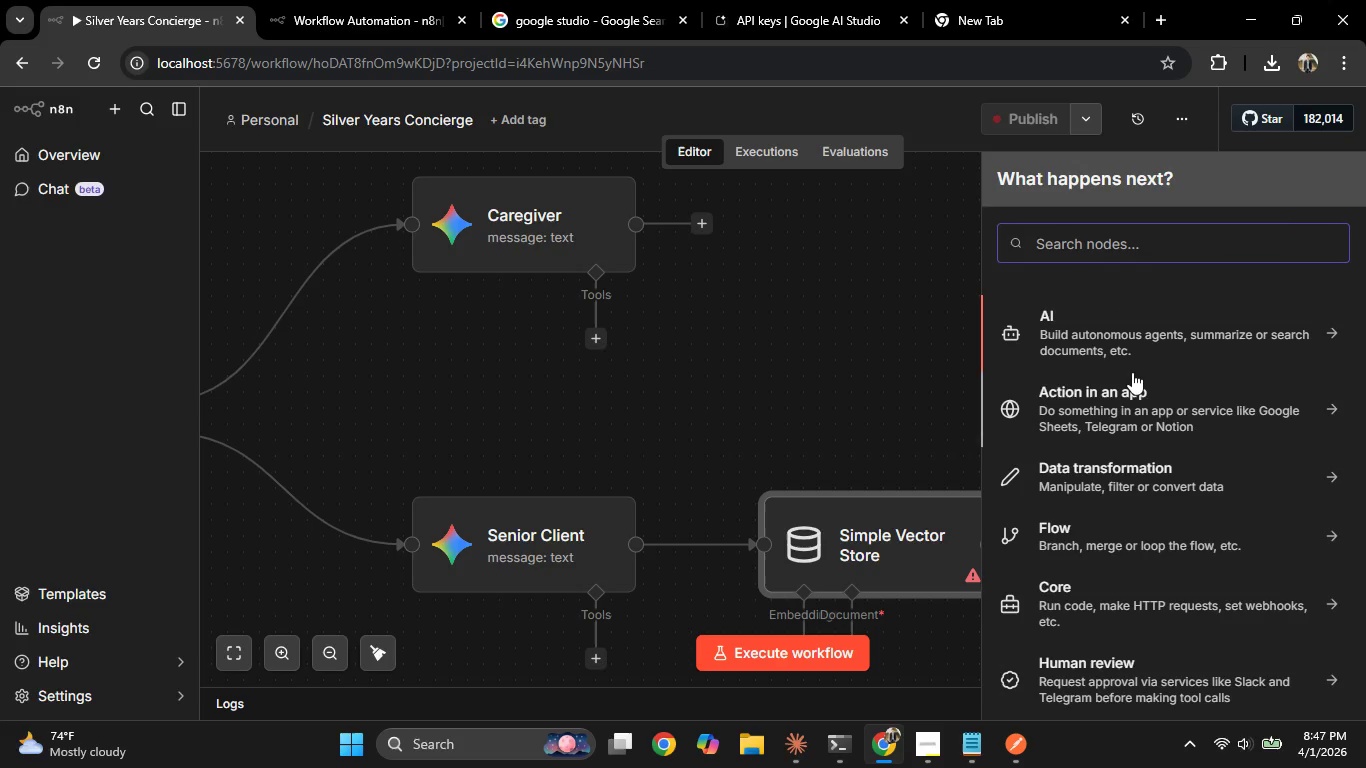 
left_click([1127, 344])
 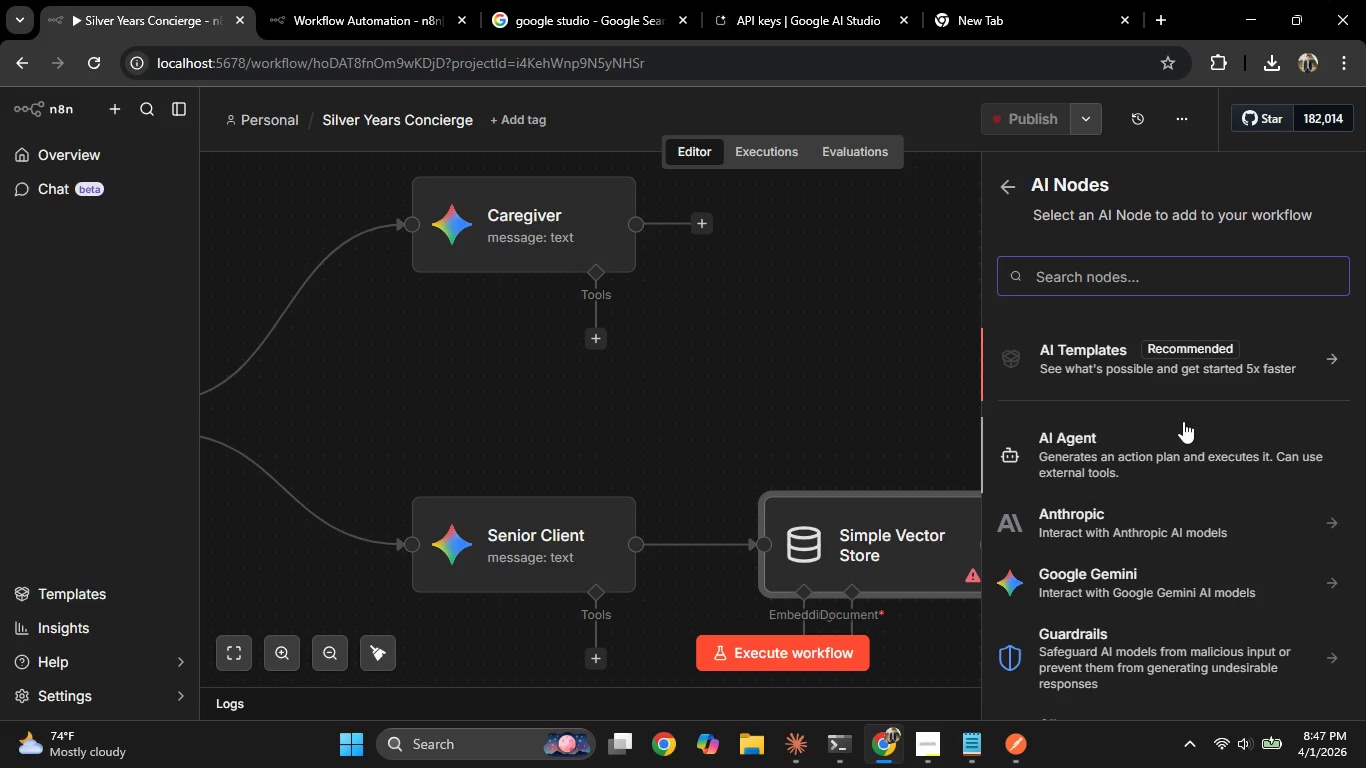 
scroll: coordinate [1128, 361], scroll_direction: up, amount: 2.0
 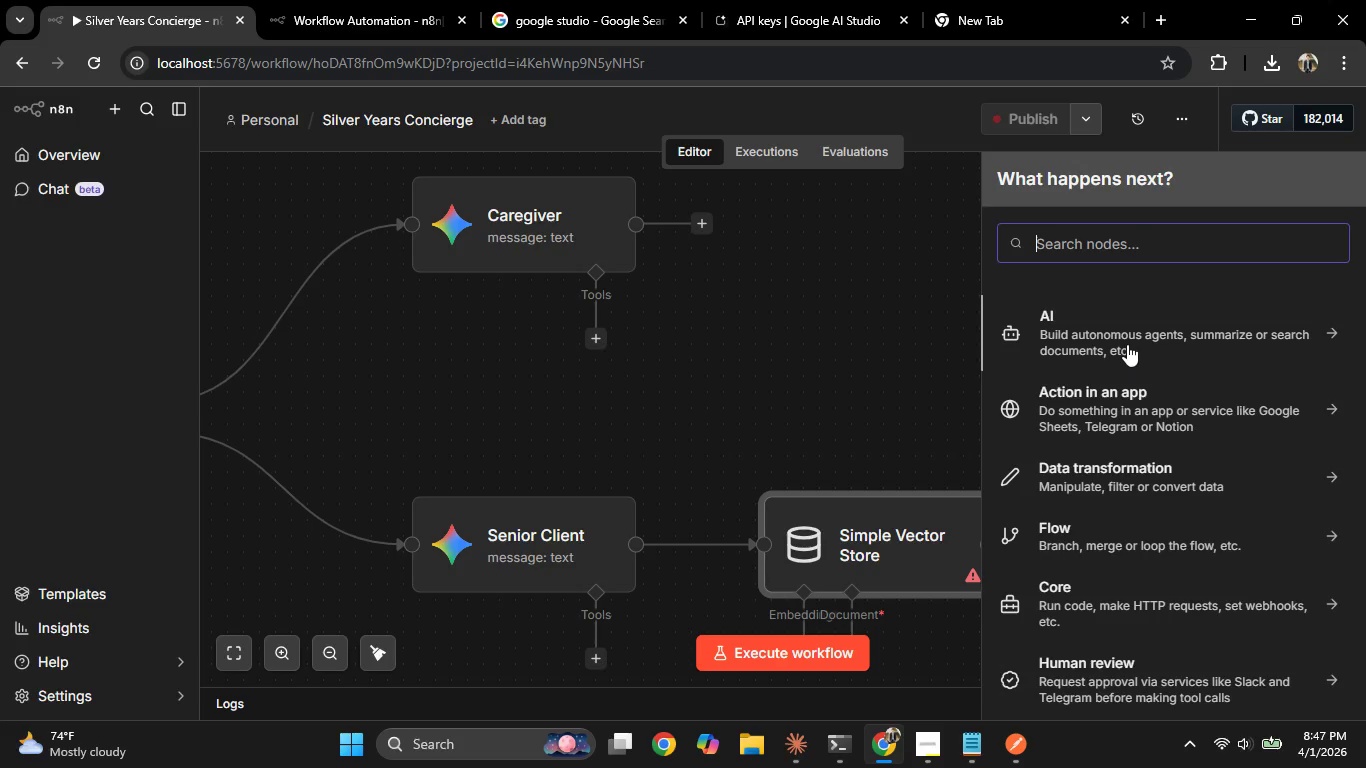 
scroll: coordinate [1182, 425], scroll_direction: none, amount: 0.0
 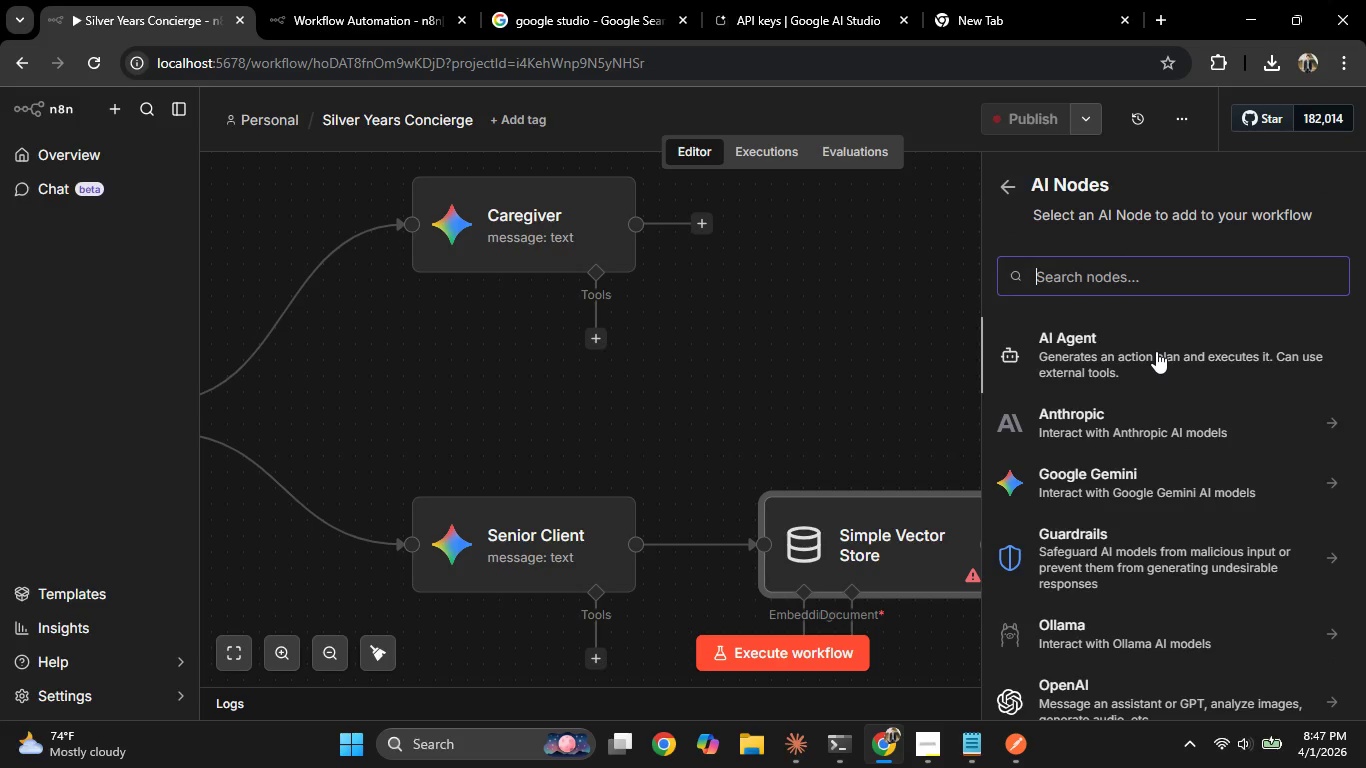 
scroll: coordinate [1137, 464], scroll_direction: down, amount: 6.0
 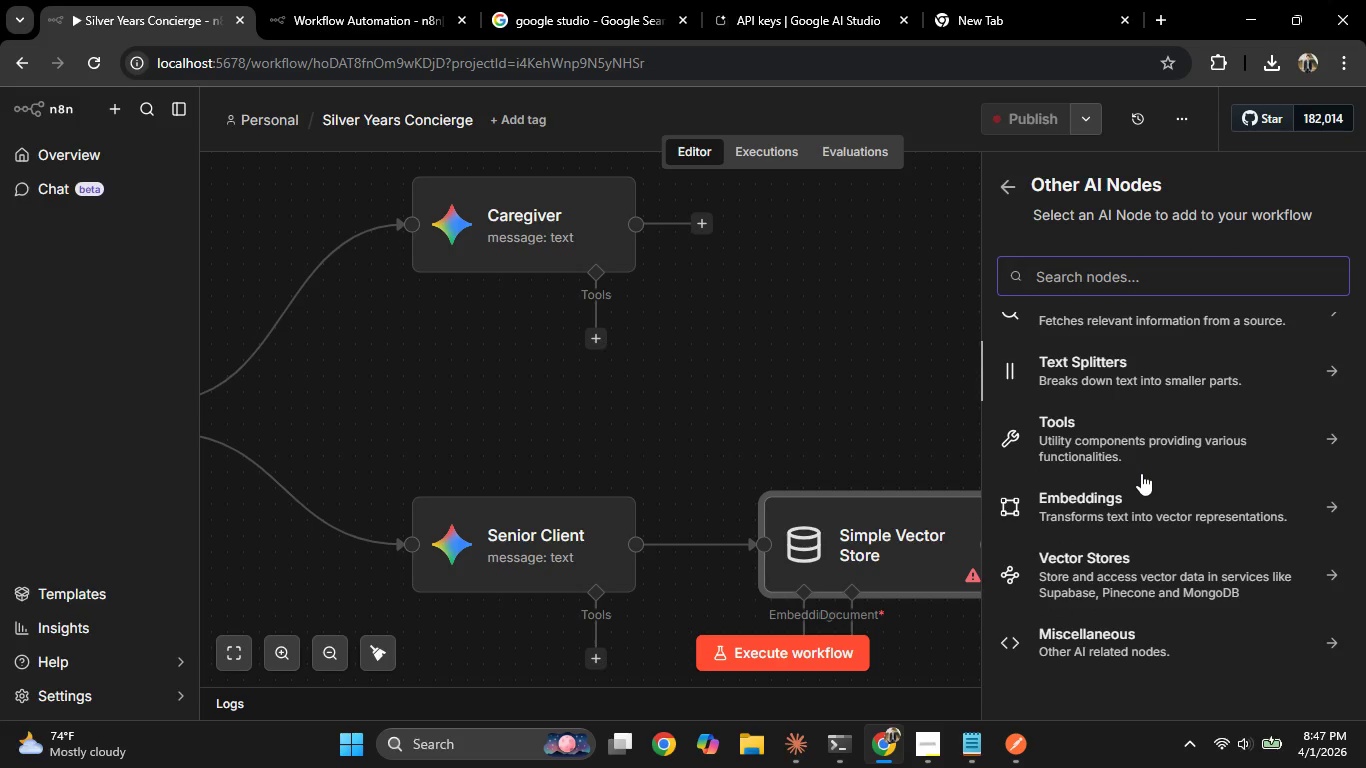 
left_click([1153, 575])
 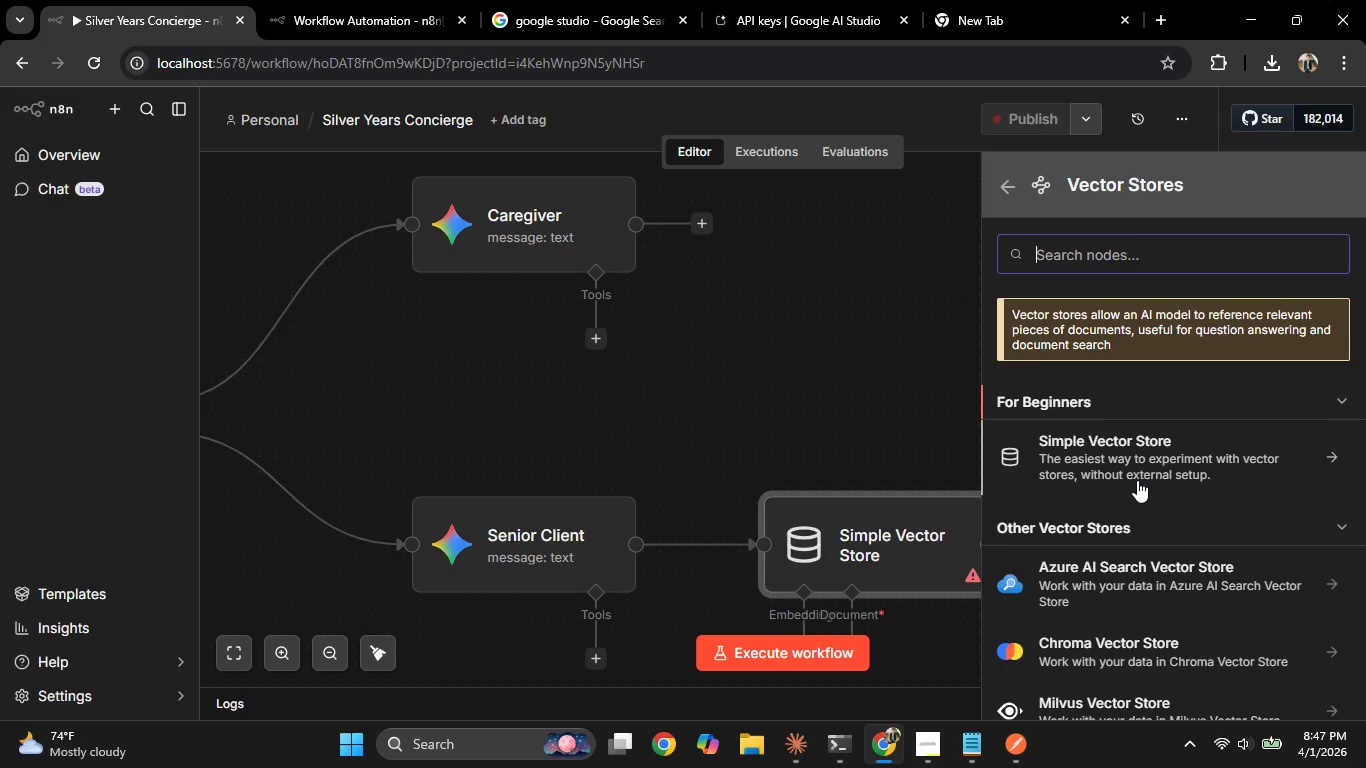 
left_click([1140, 458])
 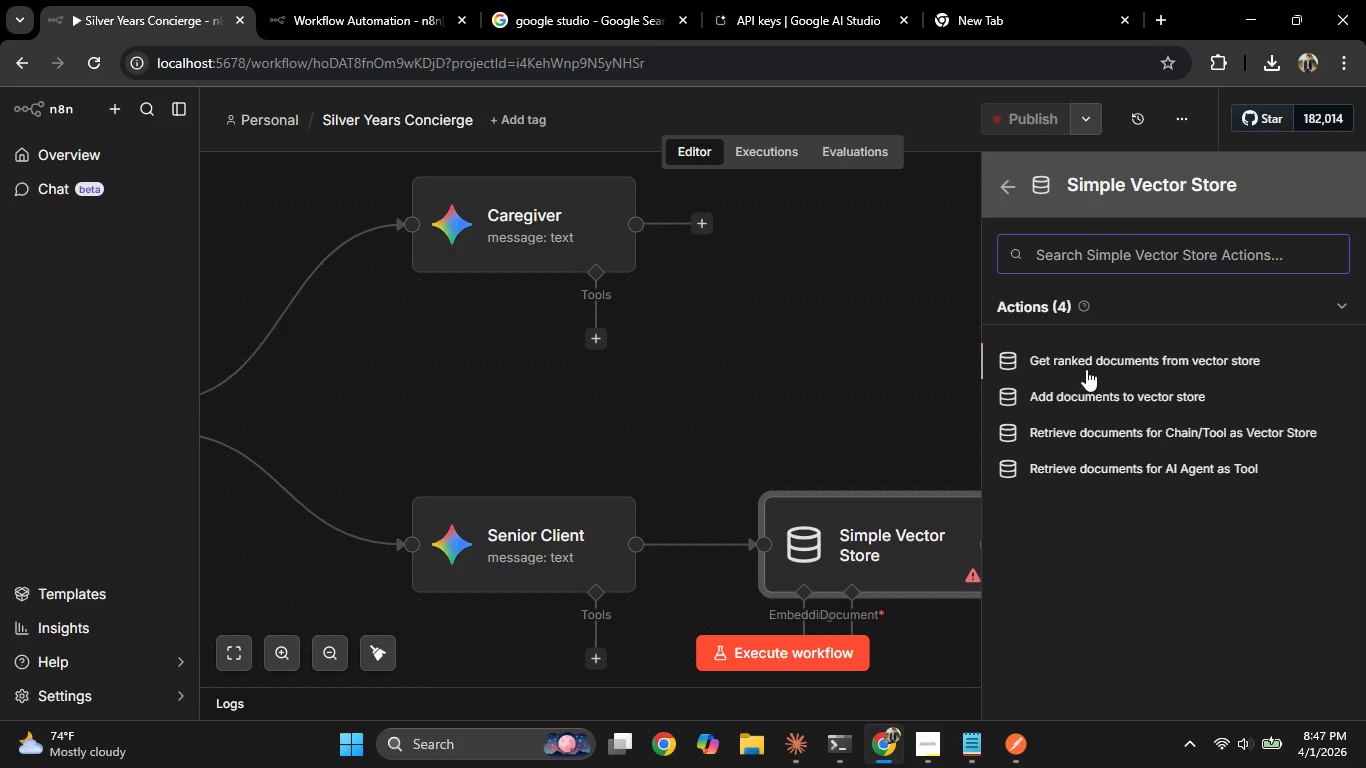 
left_click([1087, 361])
 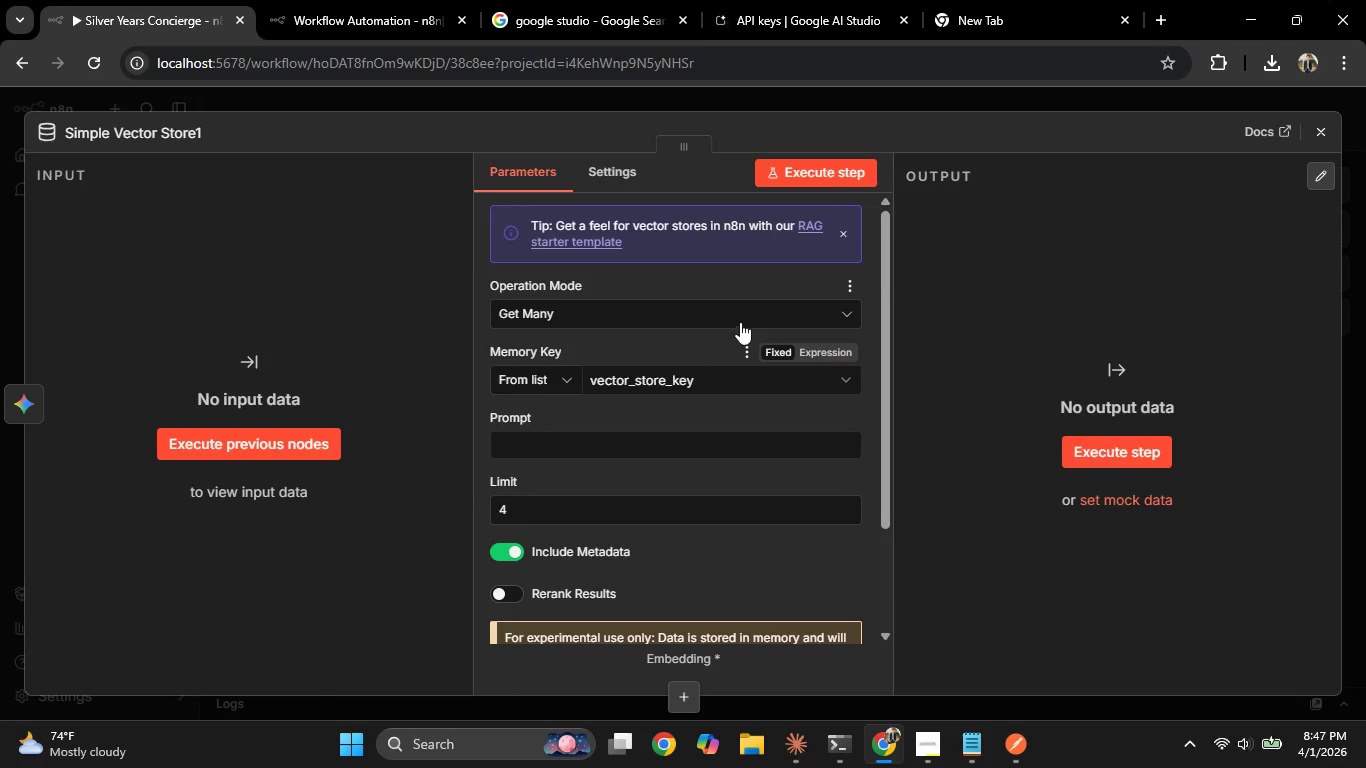 
left_click([741, 312])
 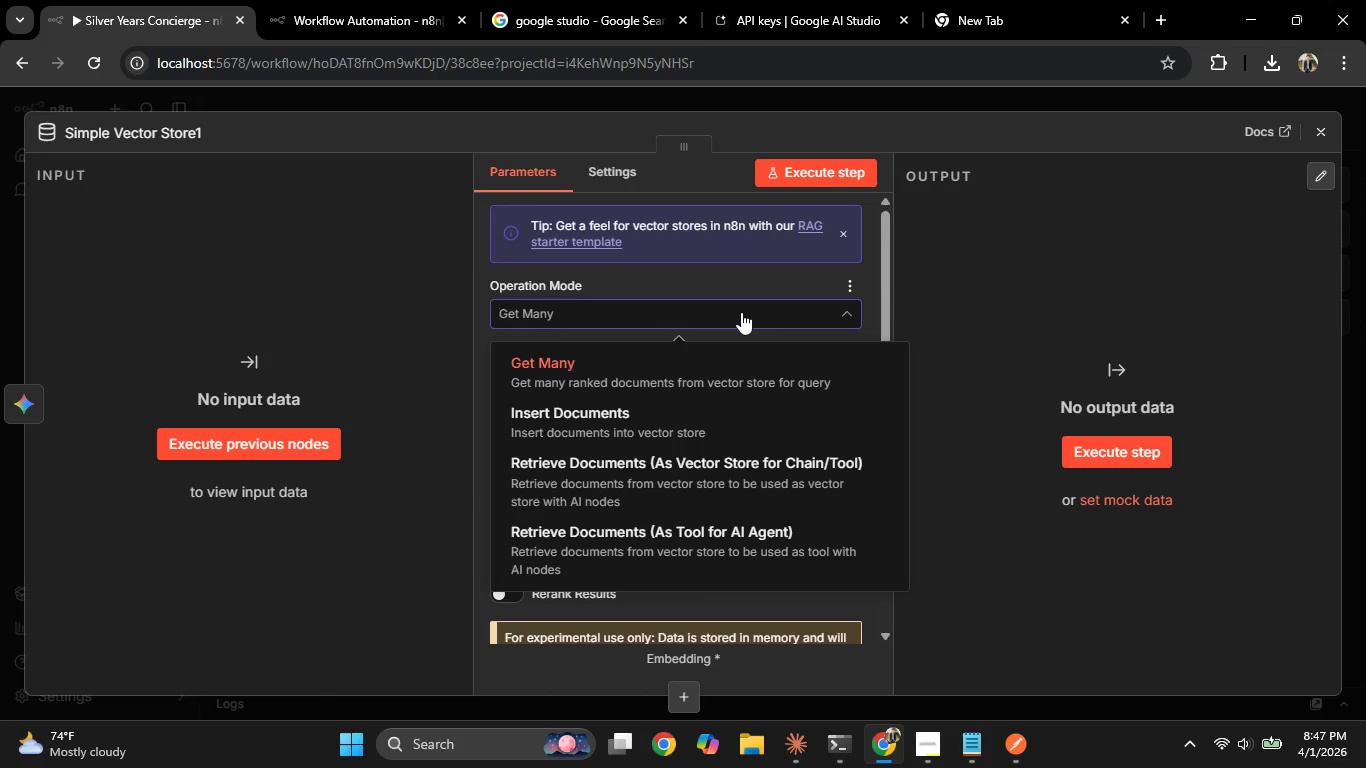 
left_click([741, 312])
 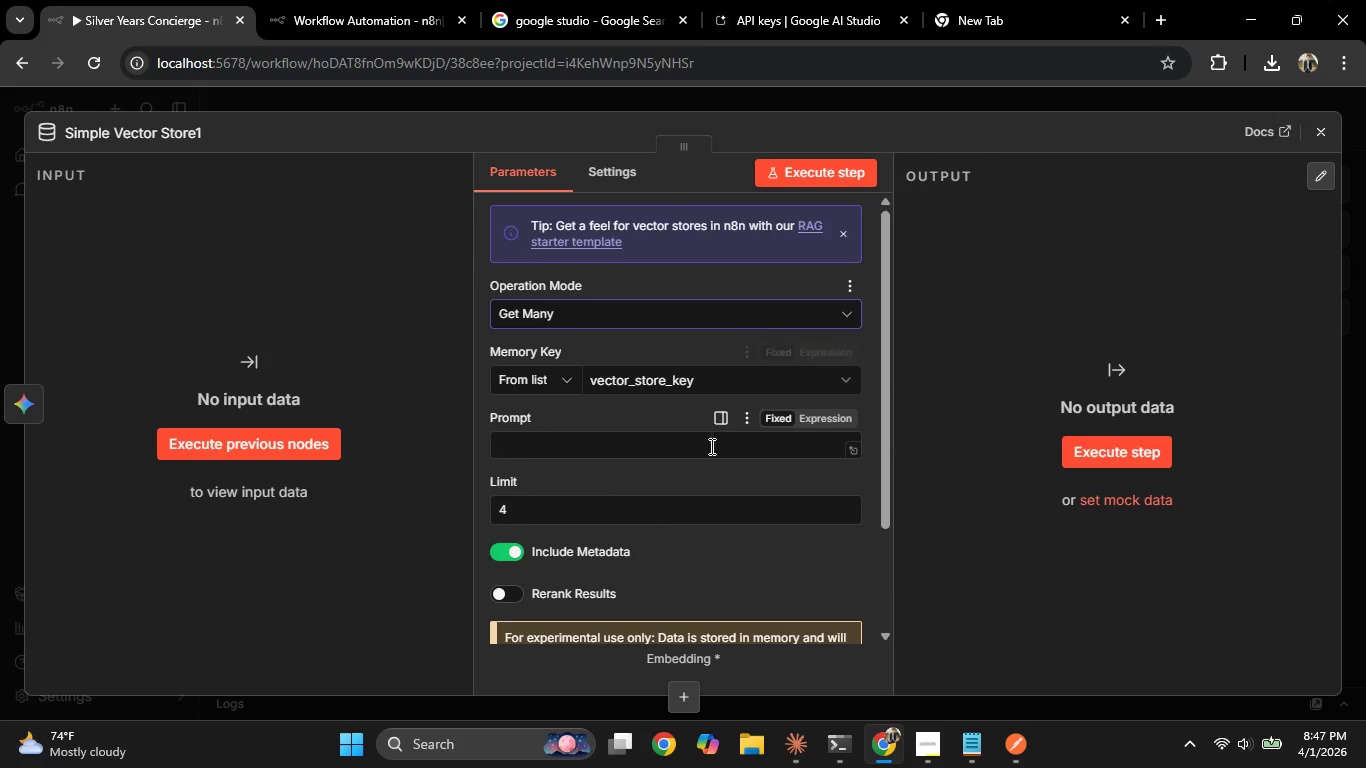 
left_click([622, 514])
 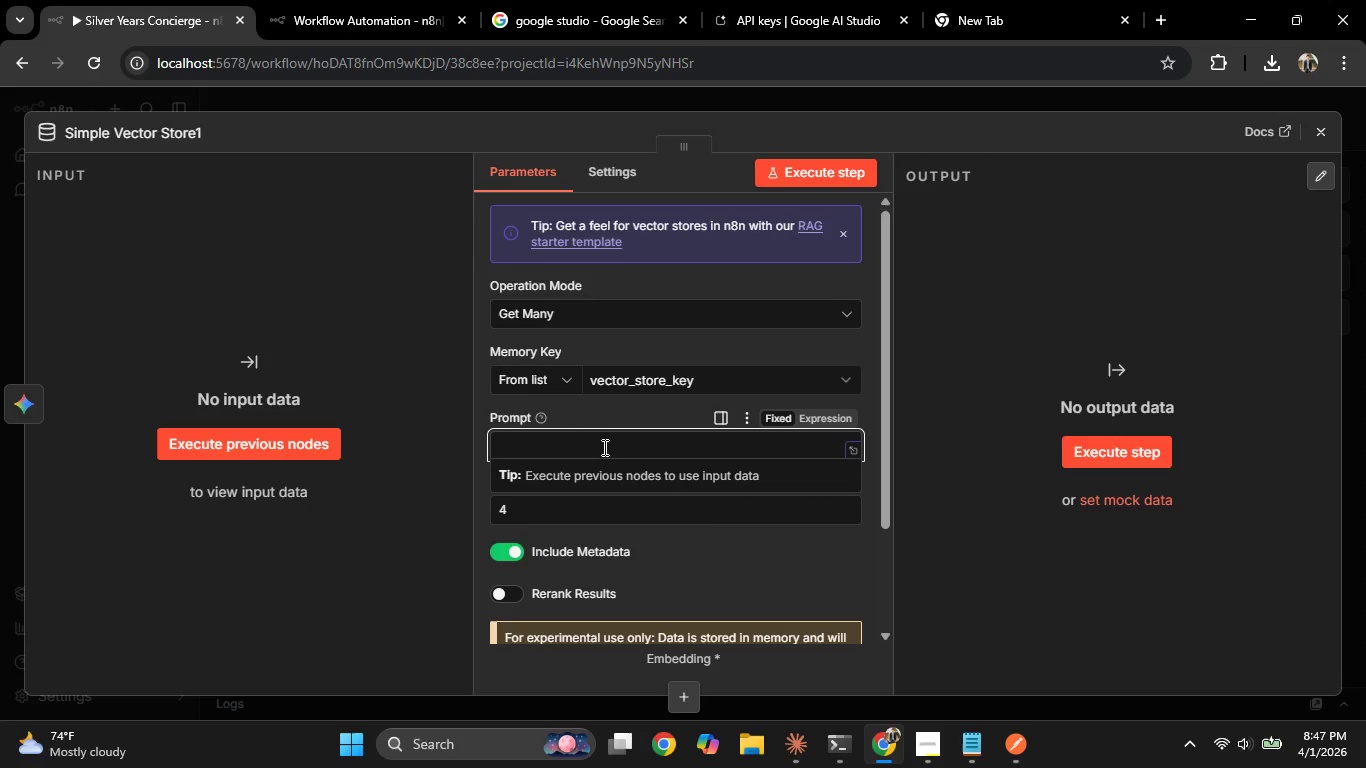 
left_click([730, 549])
 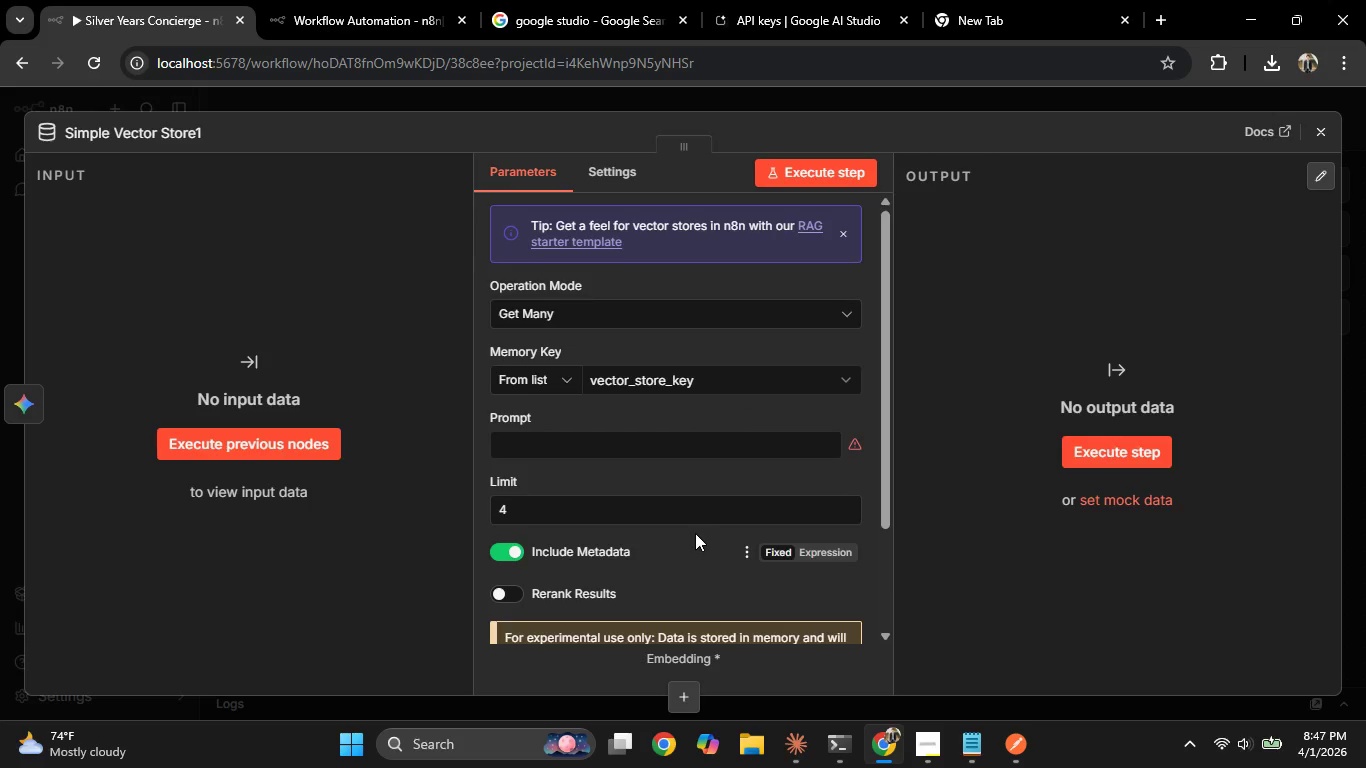 
scroll: coordinate [693, 532], scroll_direction: down, amount: 3.0
 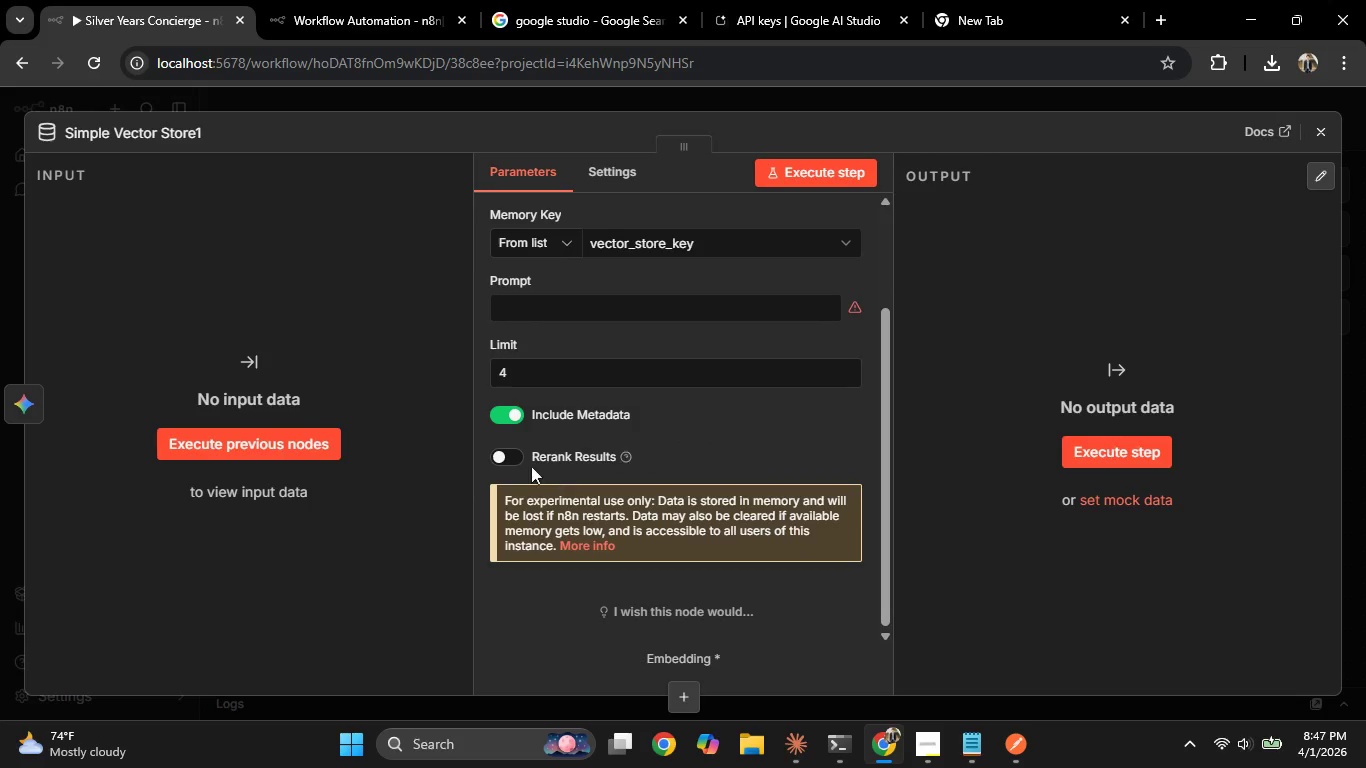 
left_click([519, 459])
 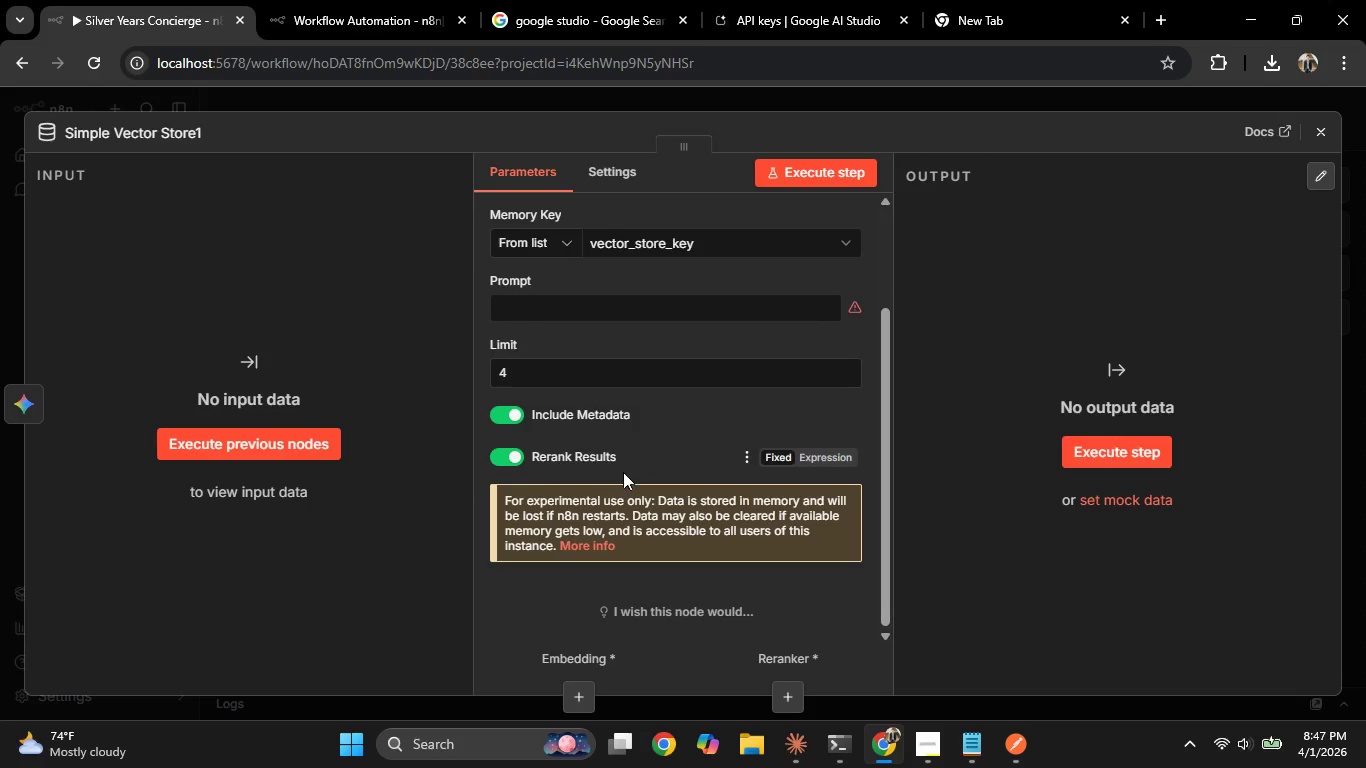 
scroll: coordinate [758, 596], scroll_direction: down, amount: 5.0
 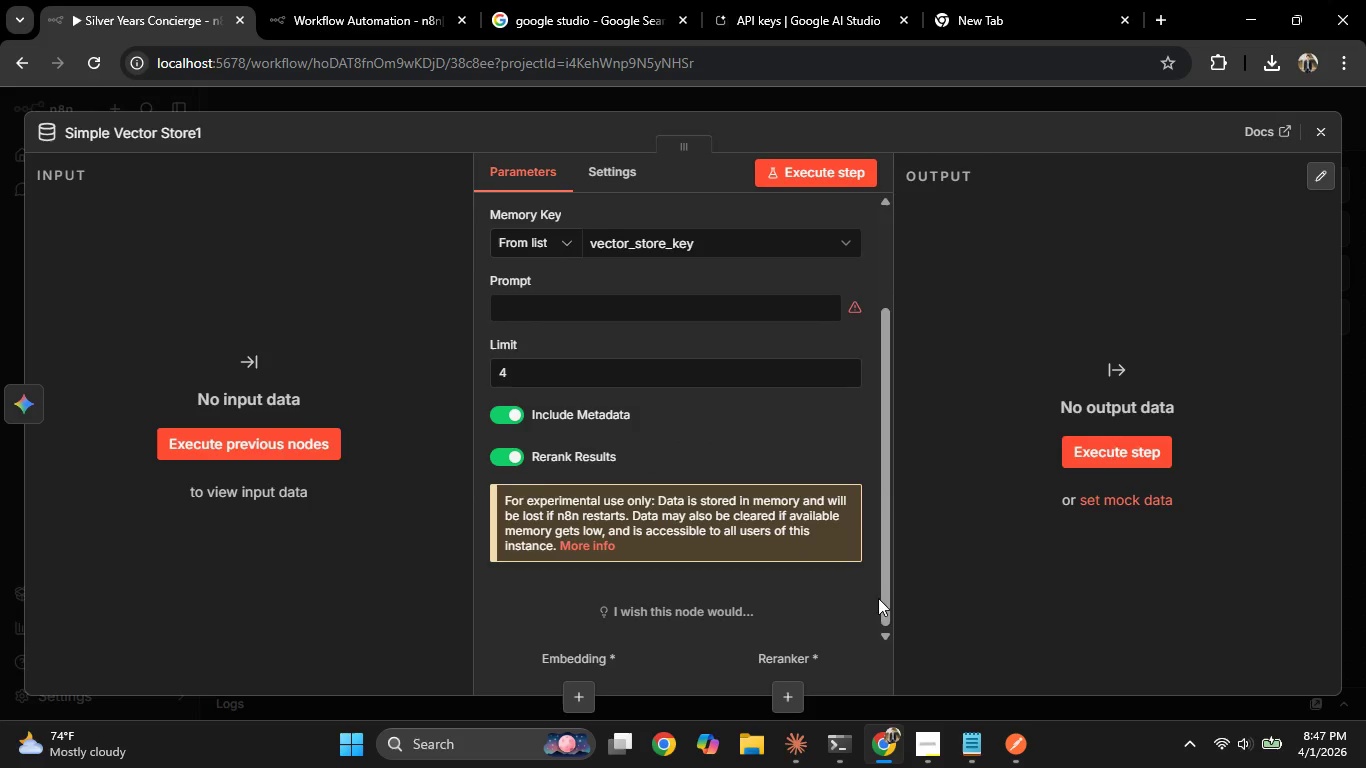 
left_click_drag(start_coordinate=[887, 593], to_coordinate=[885, 667])
 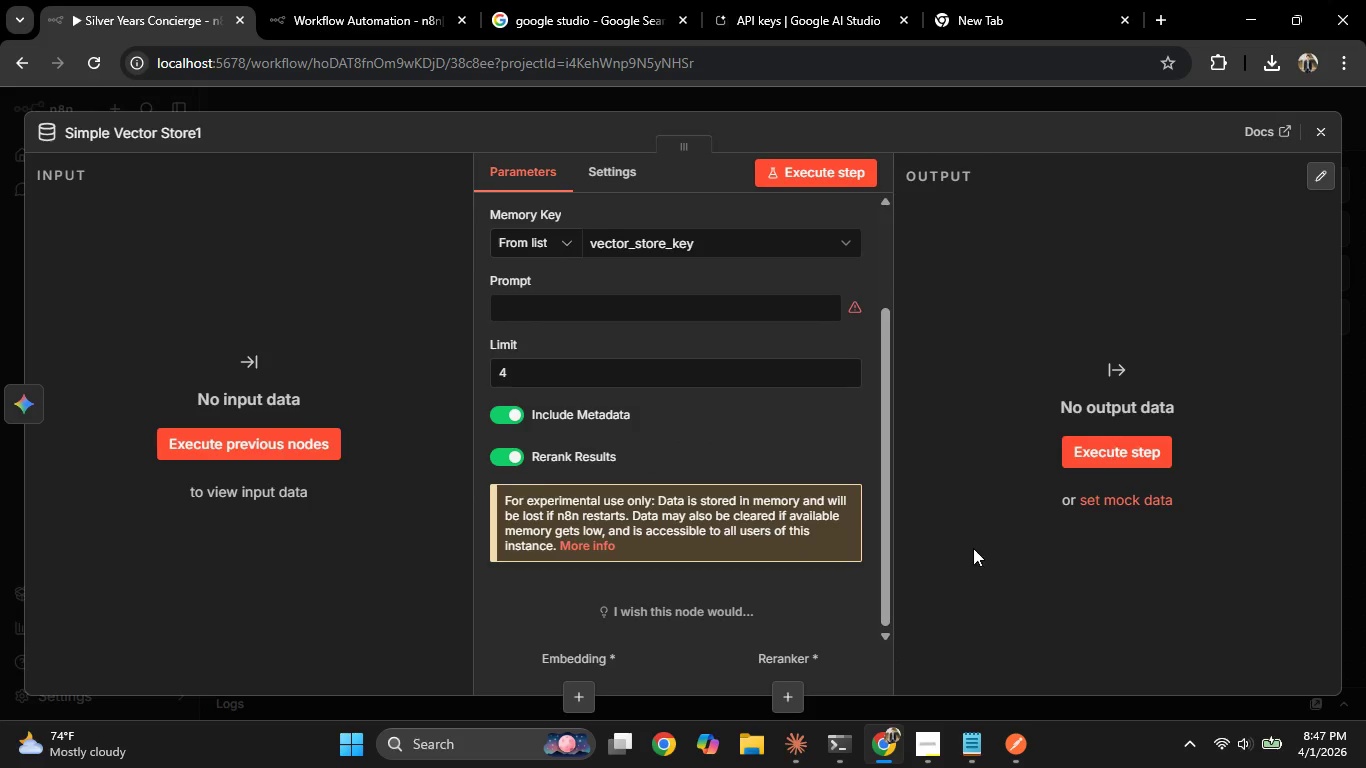 
scroll: coordinate [780, 531], scroll_direction: up, amount: 8.0
 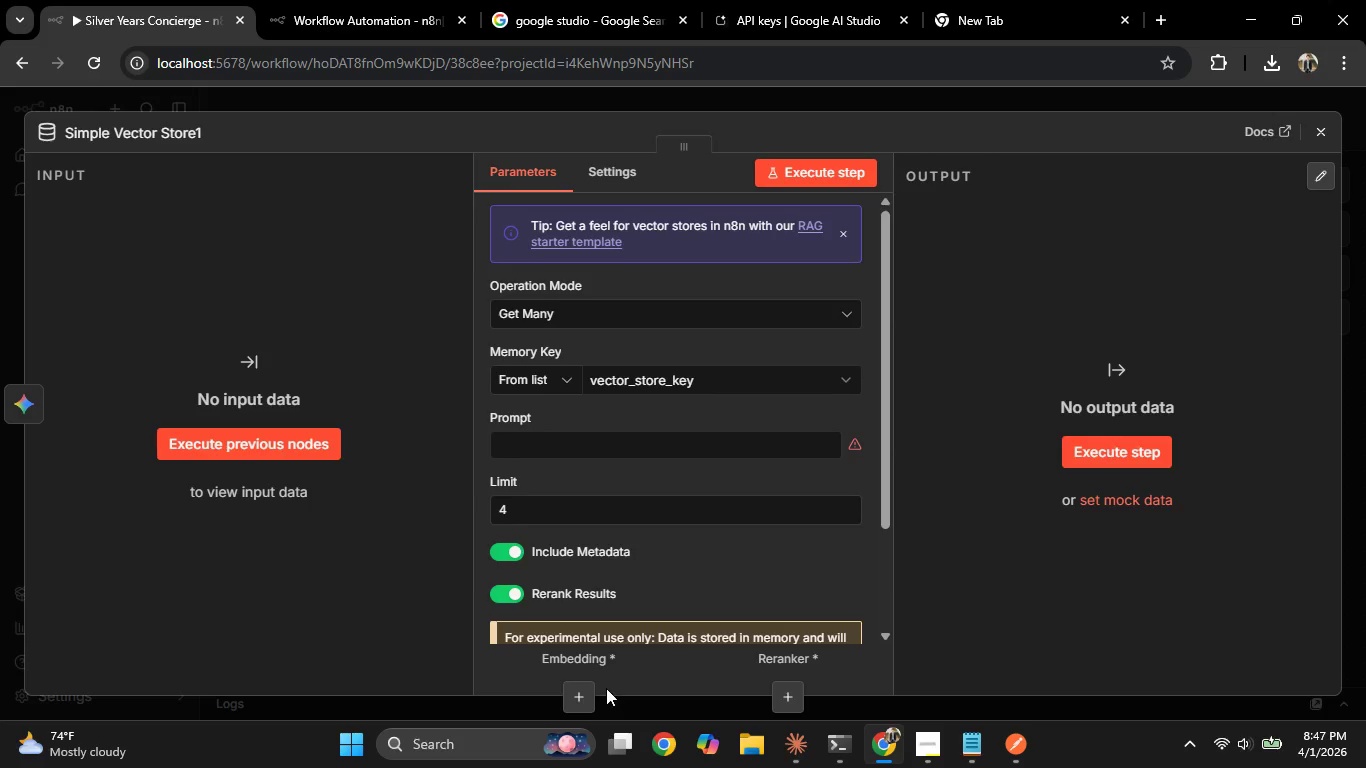 
left_click([588, 686])
 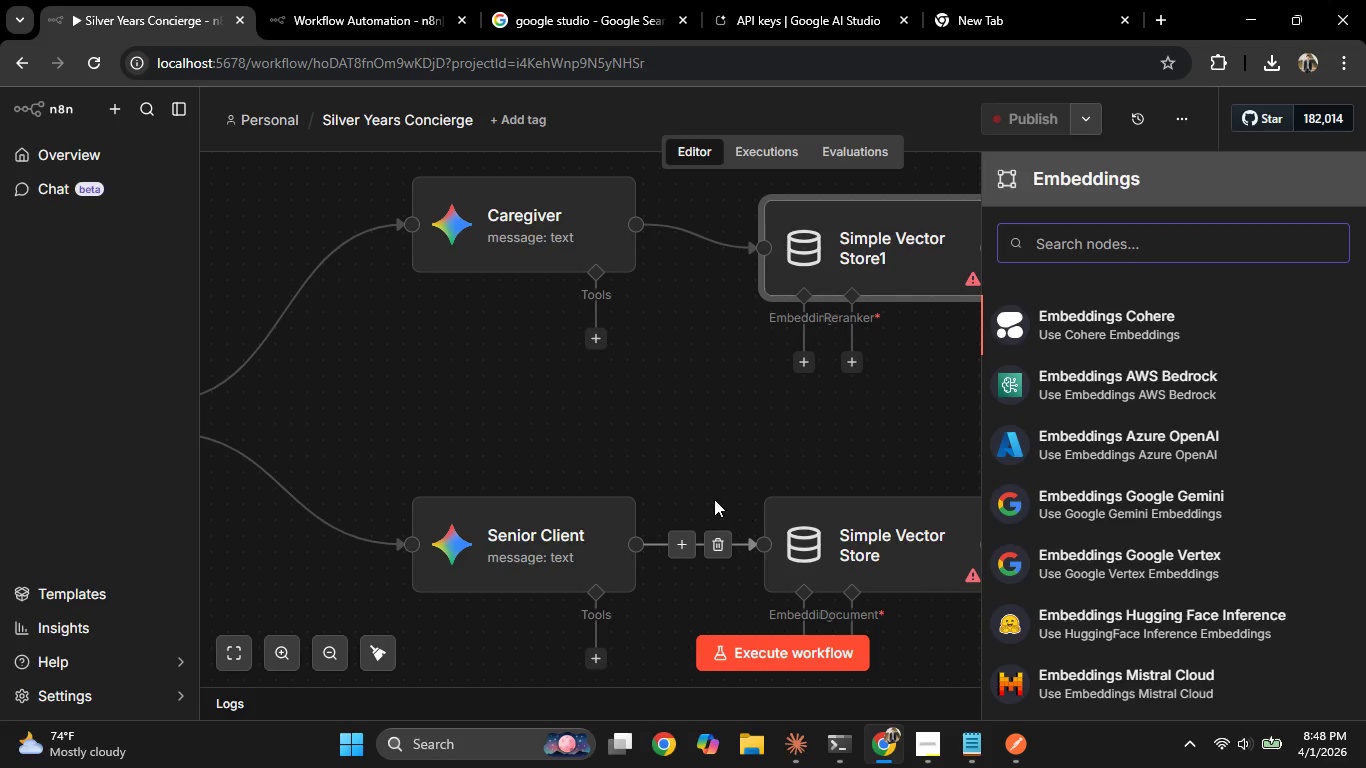 
left_click([670, 434])
 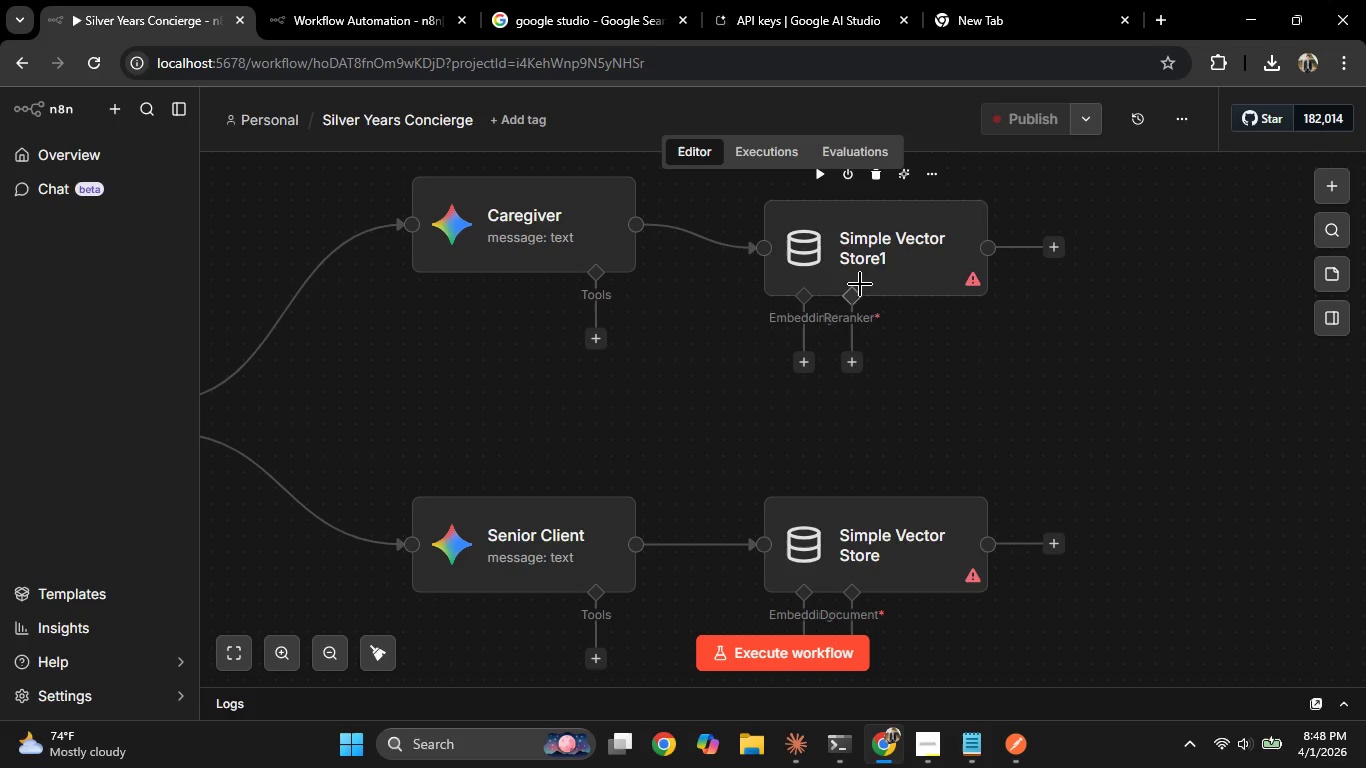 
double_click([860, 277])
 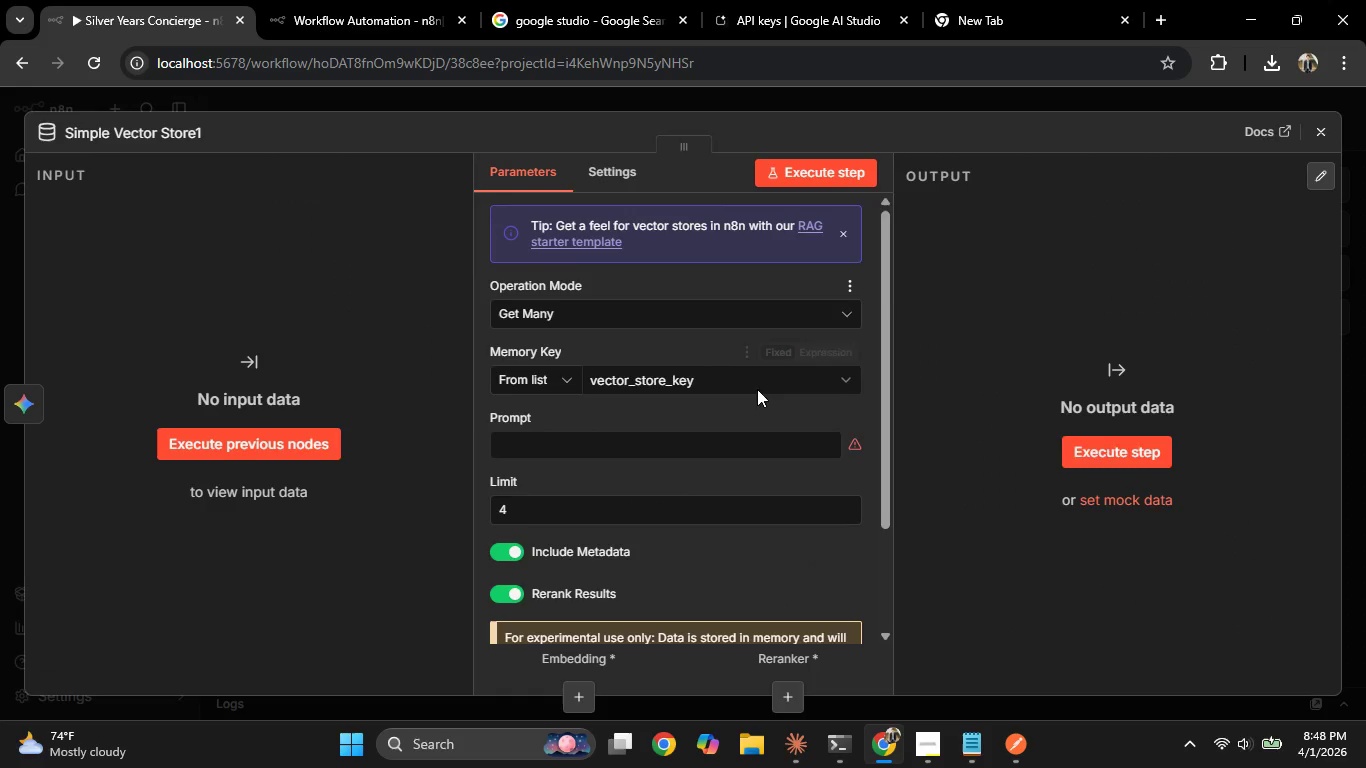 
scroll: coordinate [637, 517], scroll_direction: down, amount: 3.0
 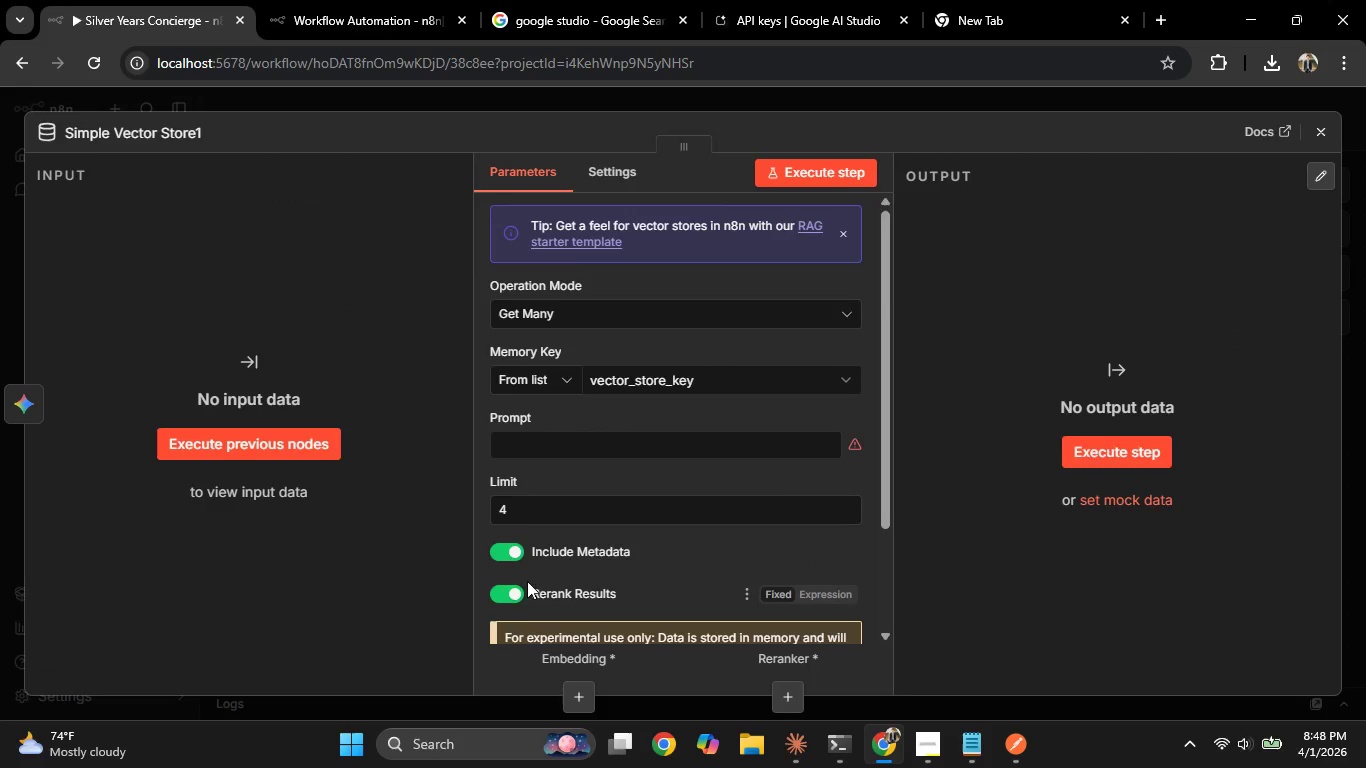 
left_click([513, 592])
 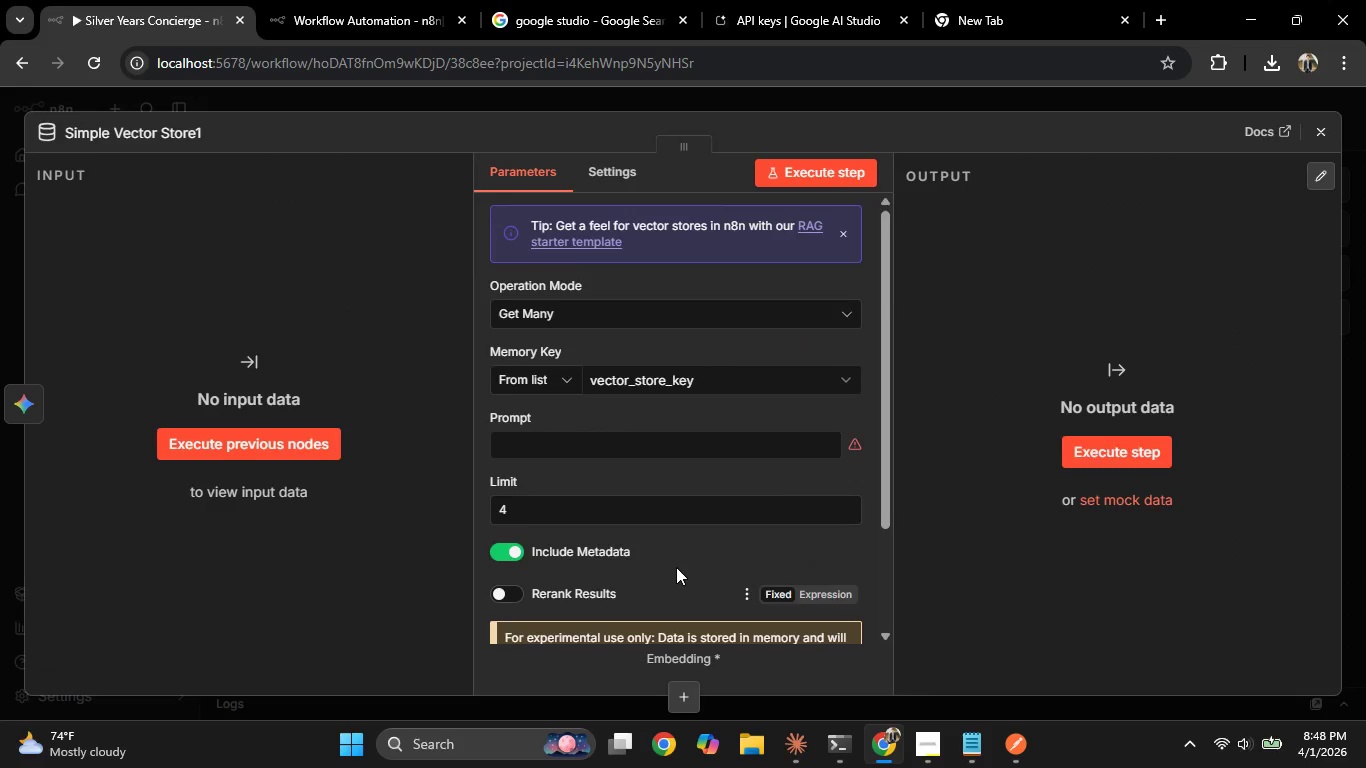 
scroll: coordinate [677, 564], scroll_direction: down, amount: 7.0
 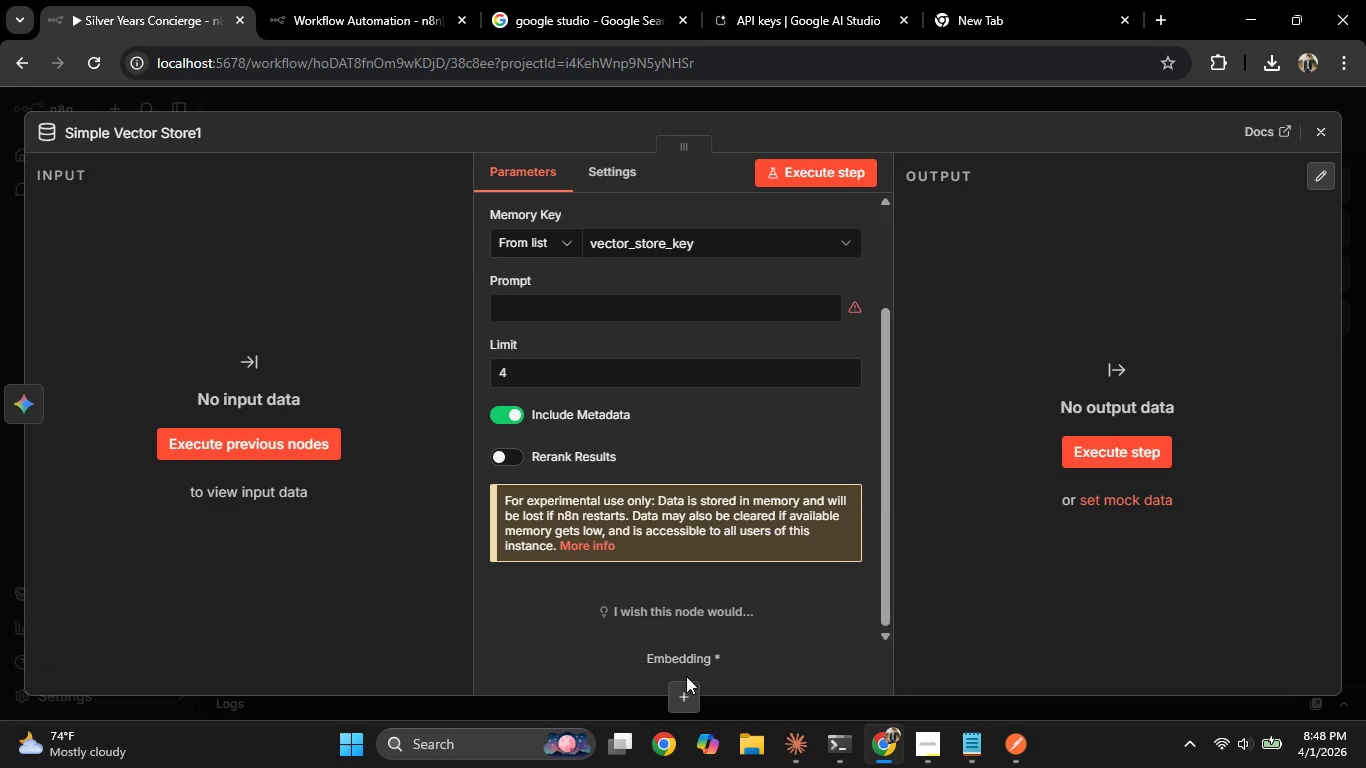 
left_click([688, 690])
 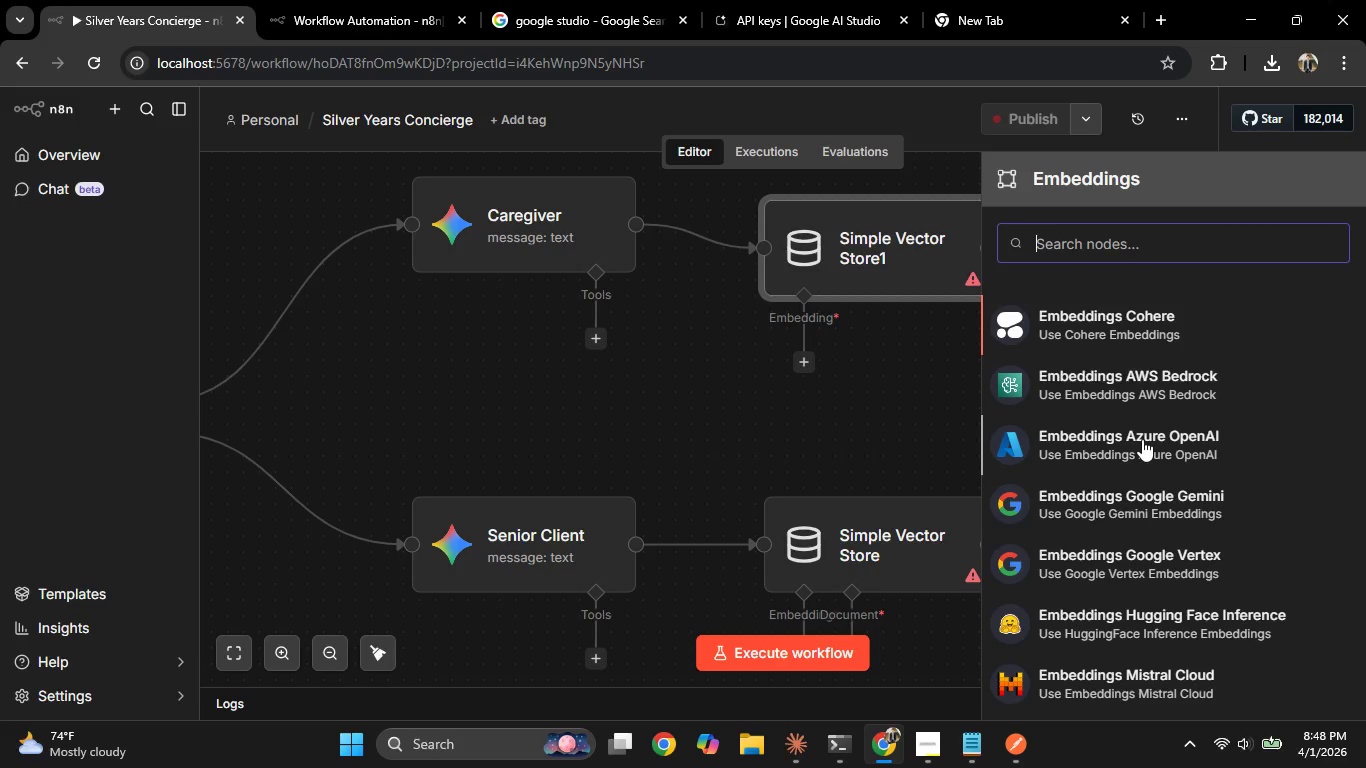 
scroll: coordinate [1142, 439], scroll_direction: down, amount: 1.0
 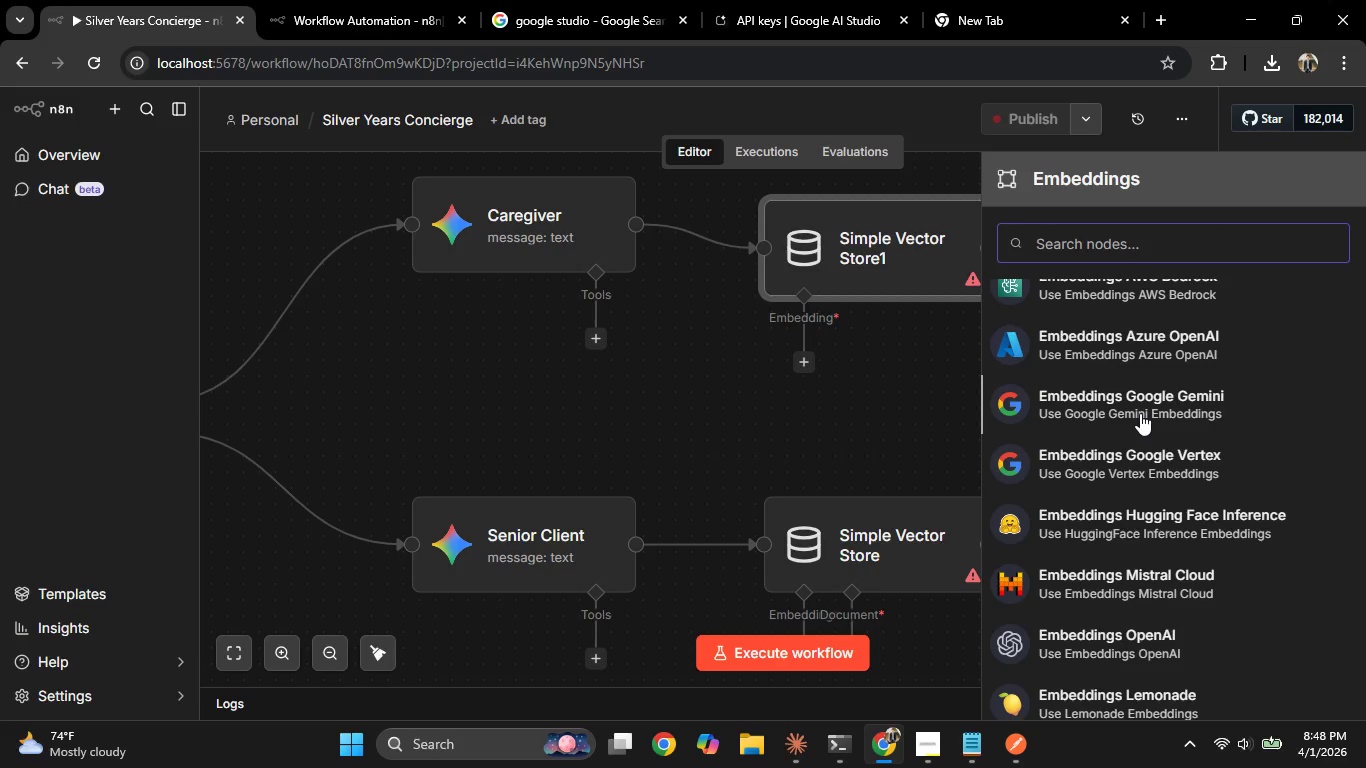 
left_click([1140, 413])
 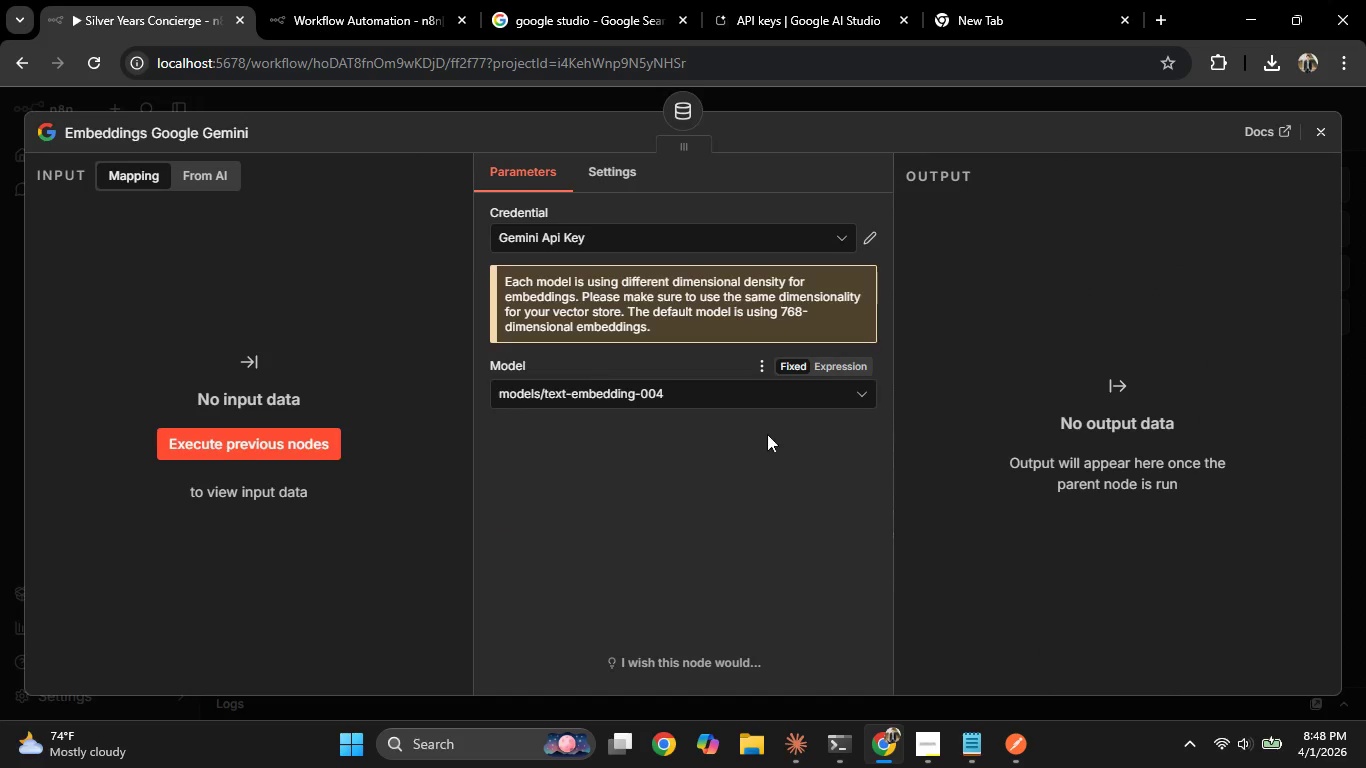 
left_click([588, 397])
 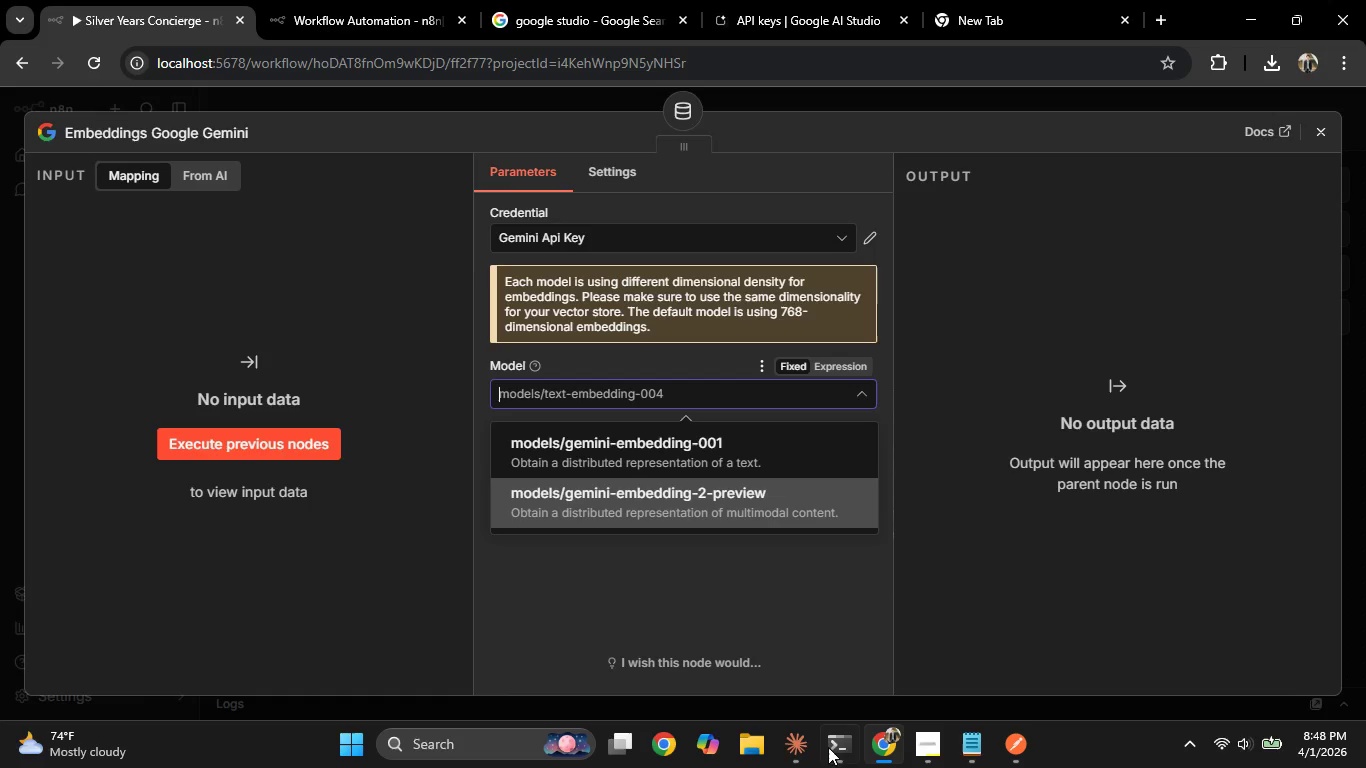 
left_click([929, 748])